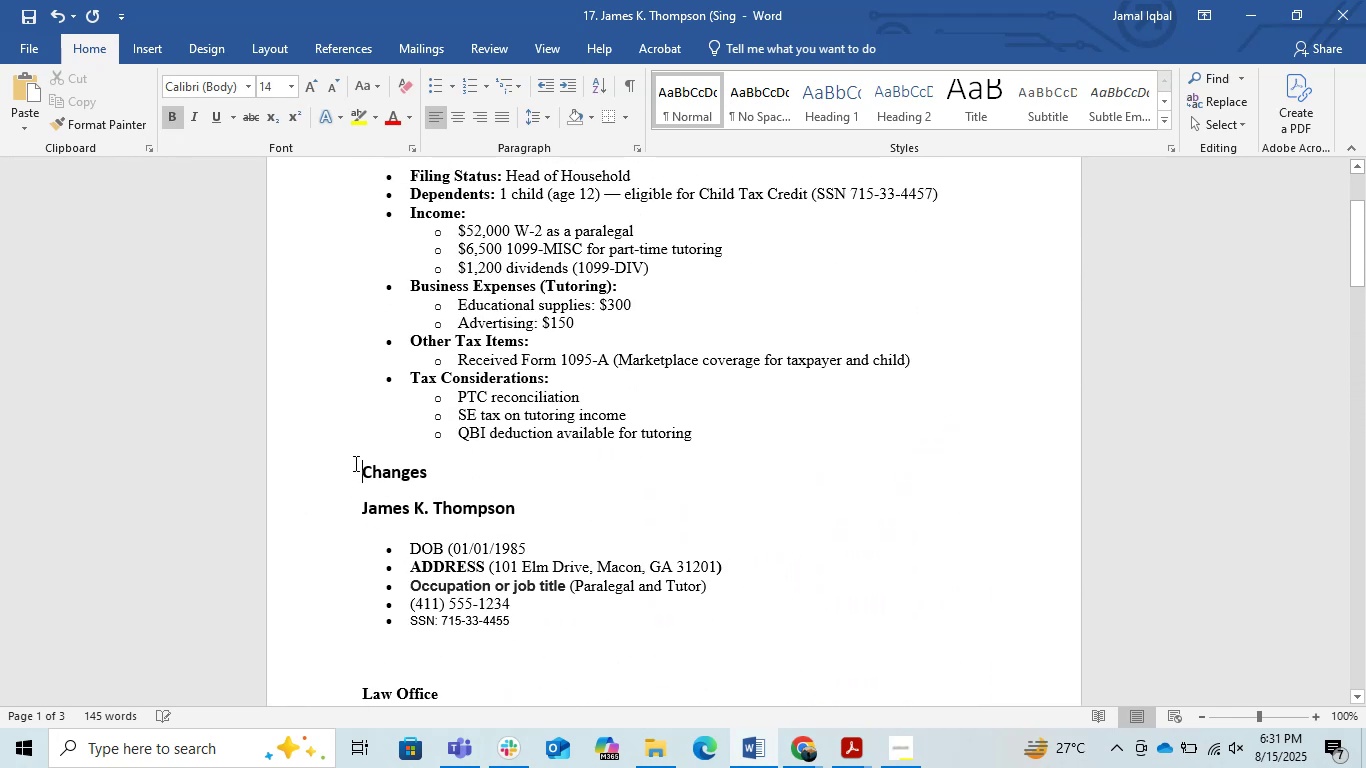 
key(Enter)
 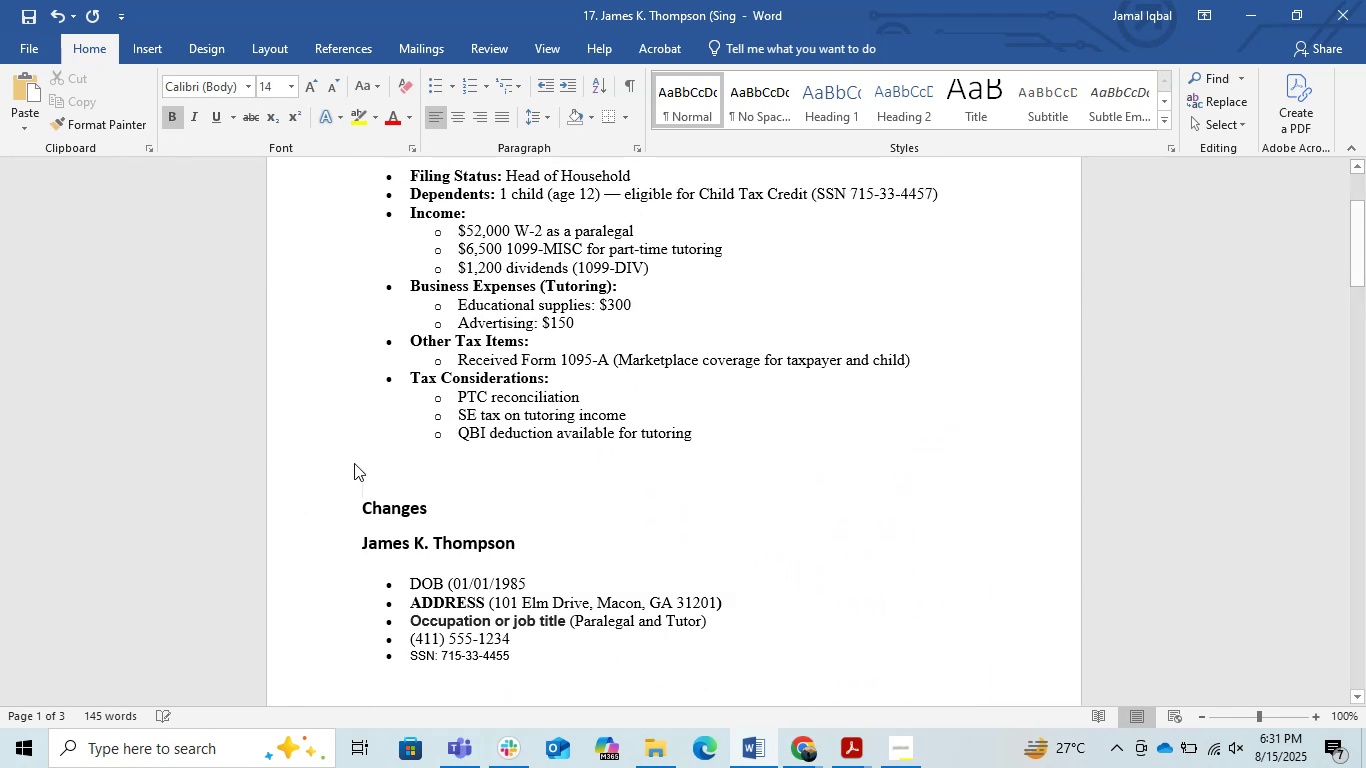 
key(Enter)
 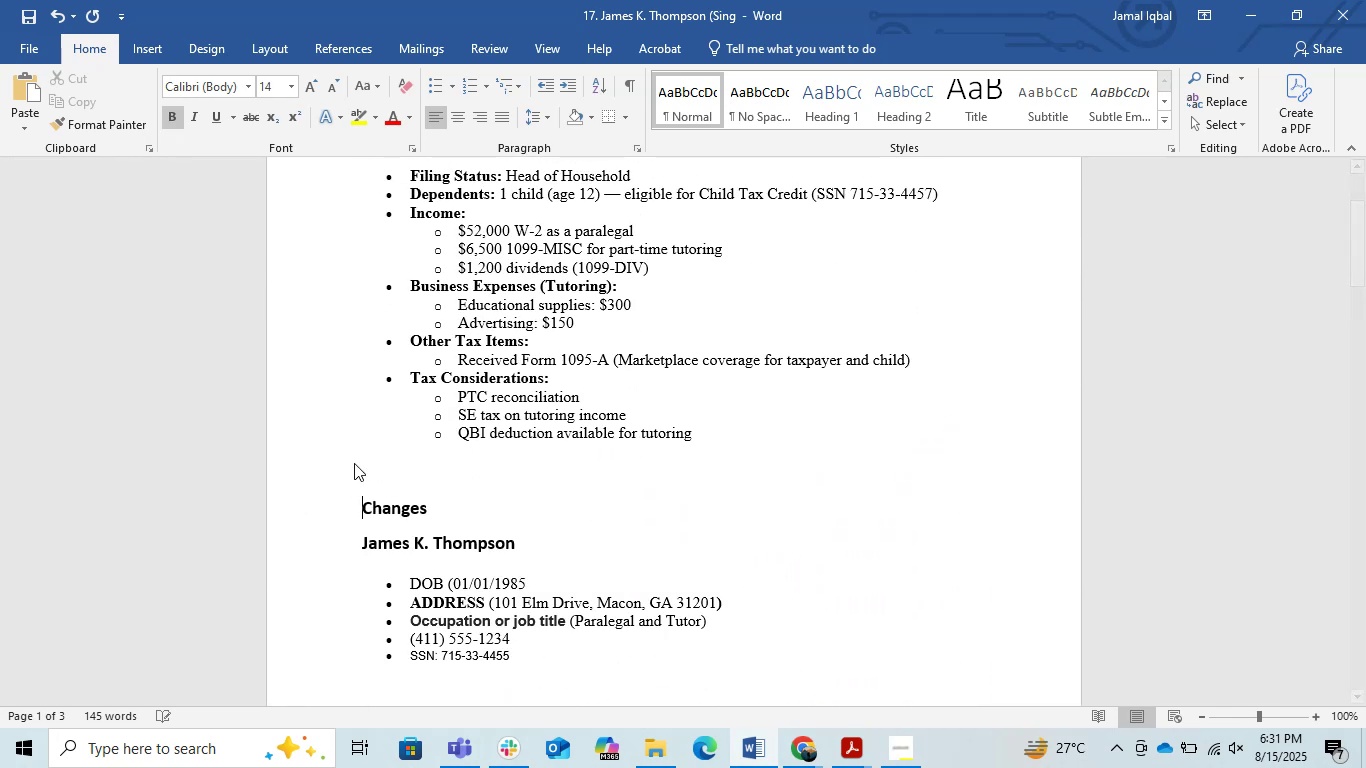 
key(Enter)
 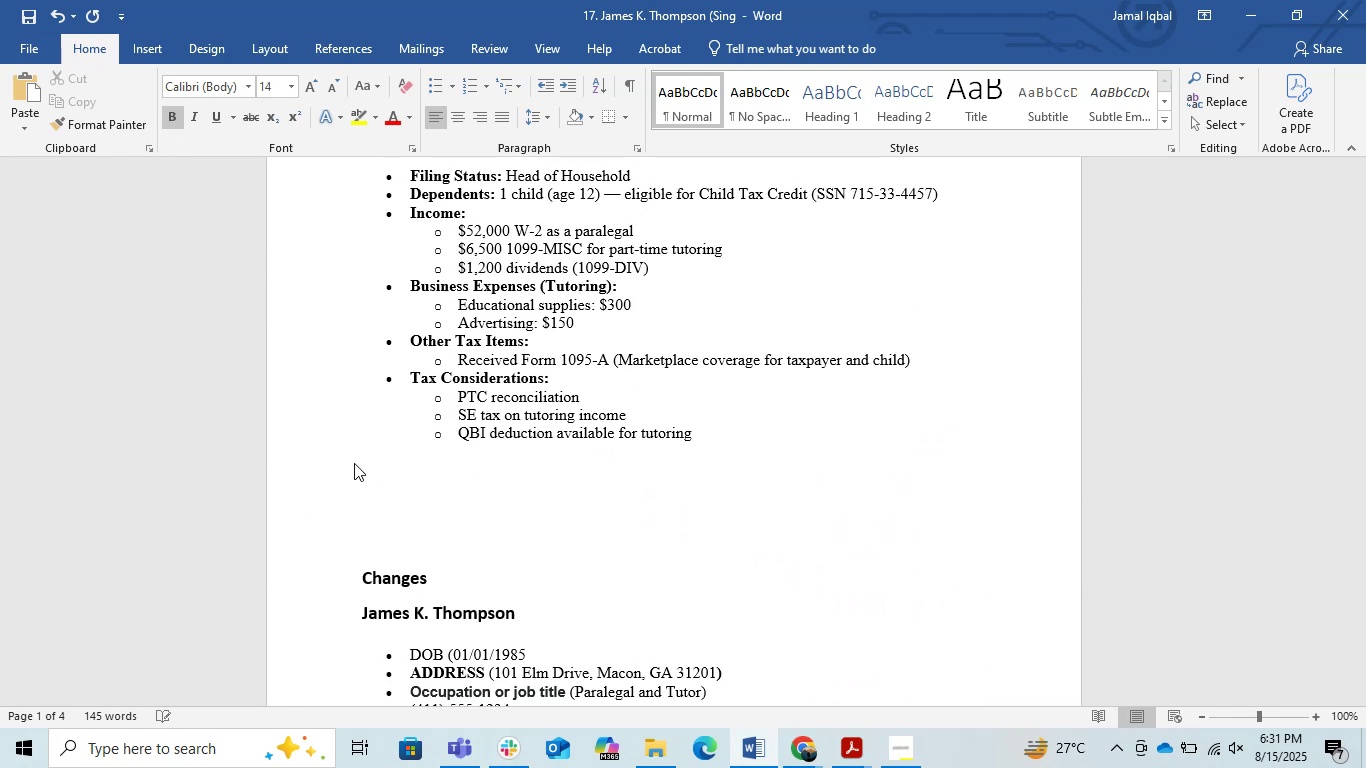 
scroll: coordinate [354, 463], scroll_direction: down, amount: 3.0
 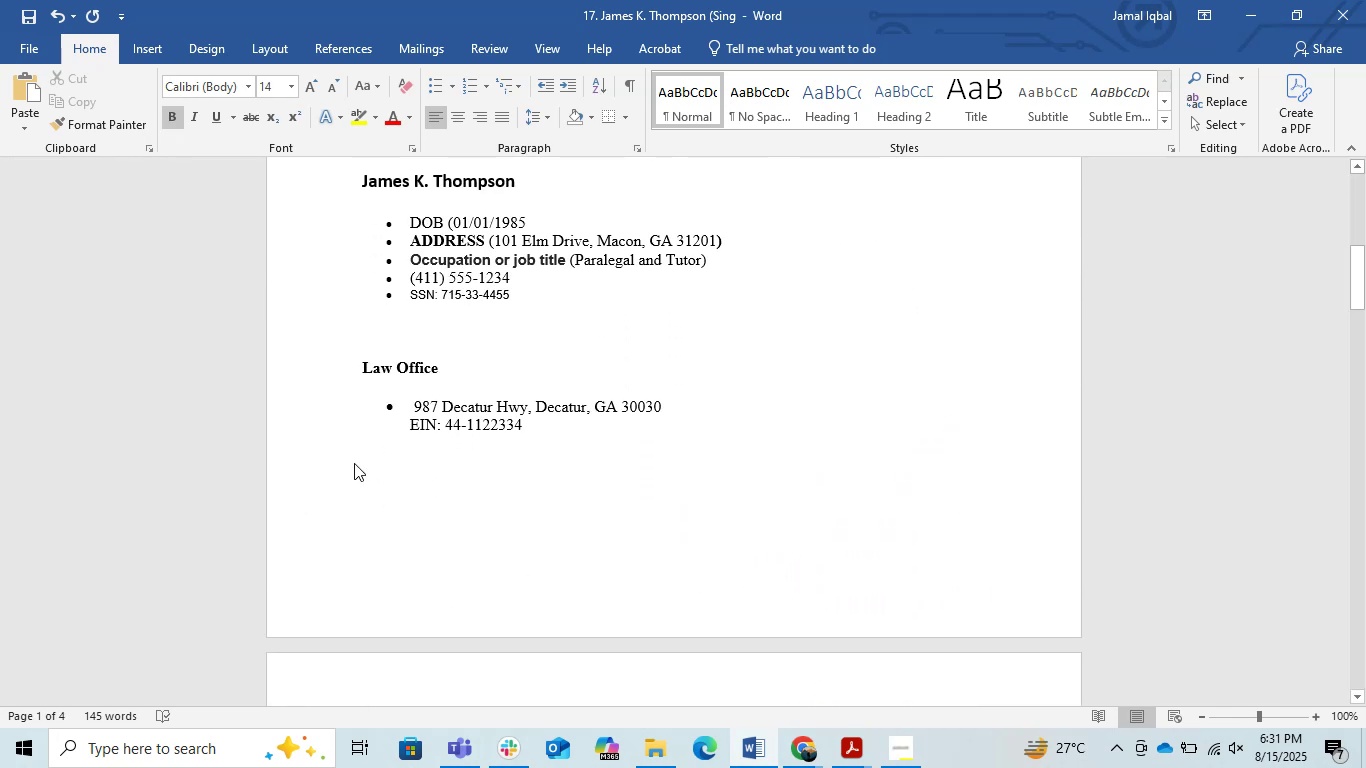 
scroll: coordinate [354, 463], scroll_direction: up, amount: 2.0
 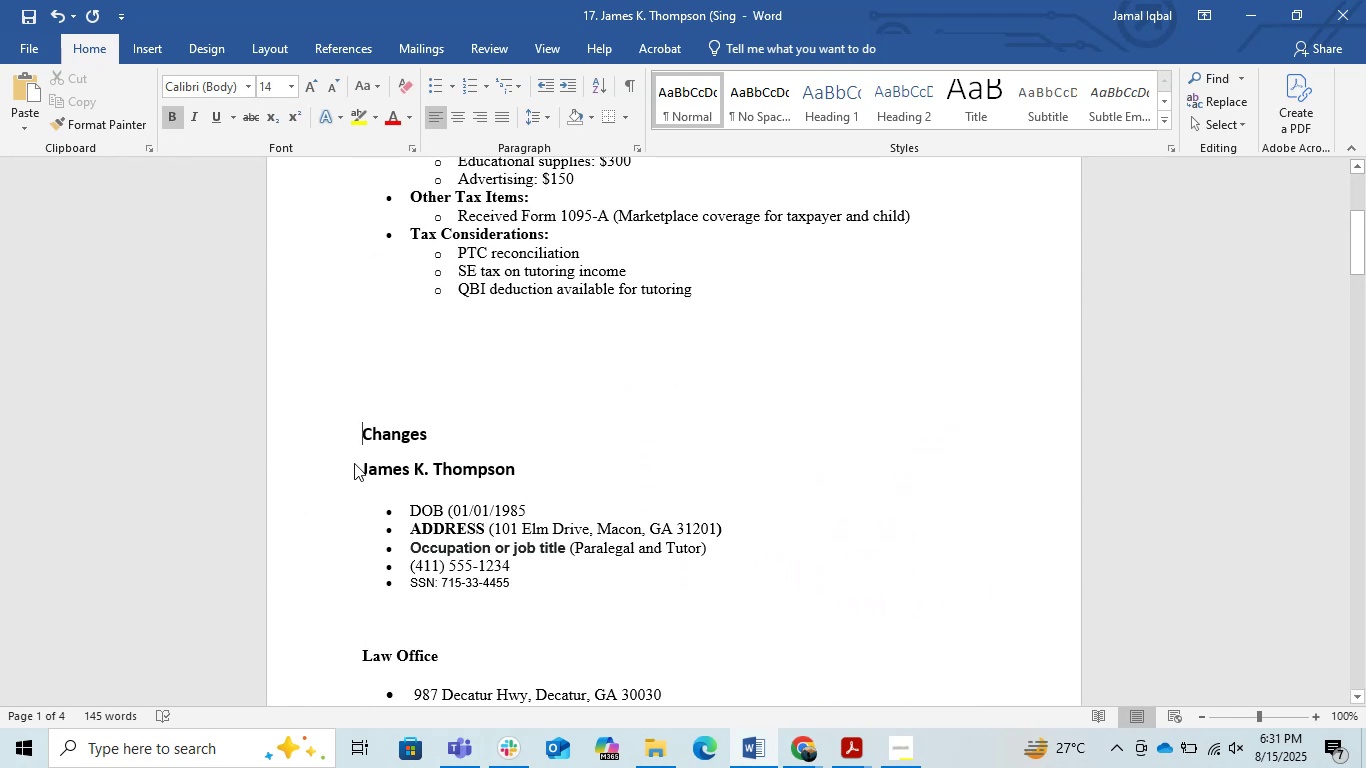 
key(Enter)
 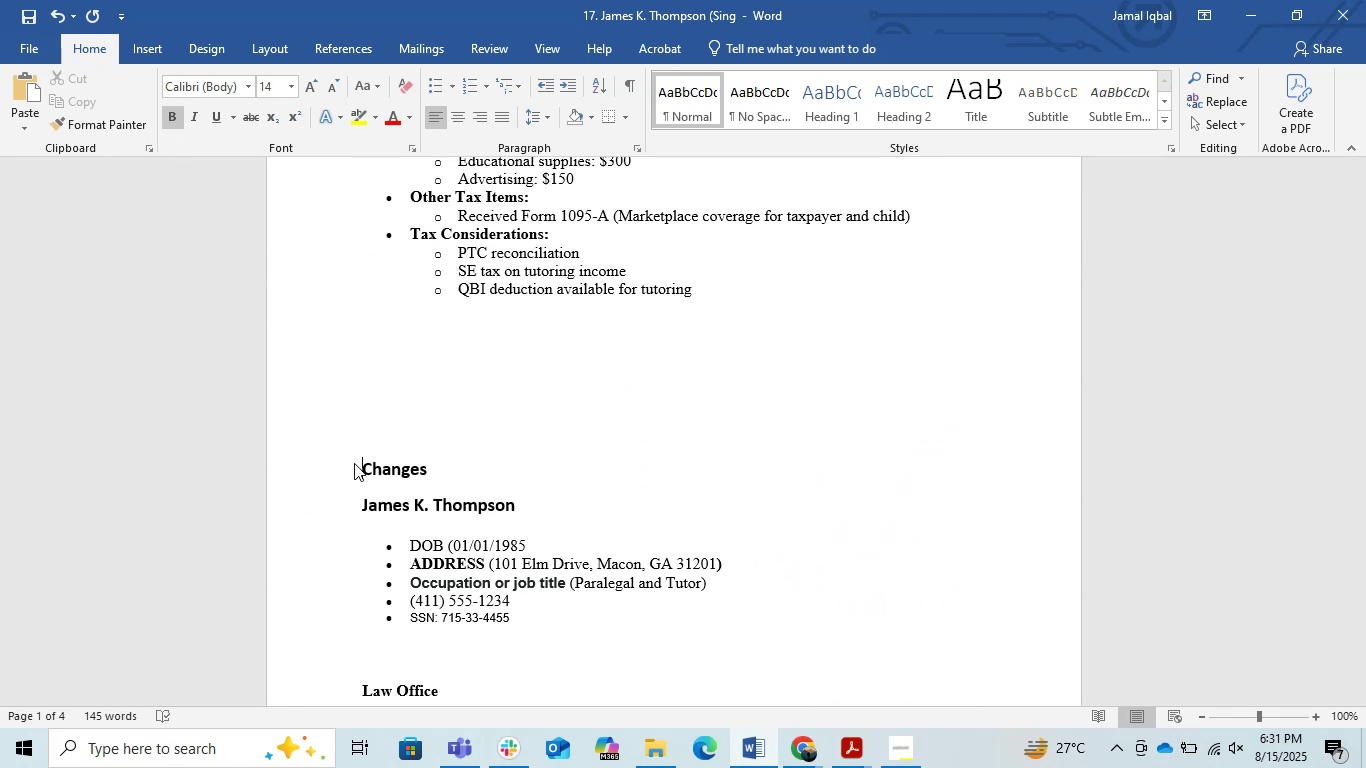 
scroll: coordinate [354, 463], scroll_direction: down, amount: 2.0
 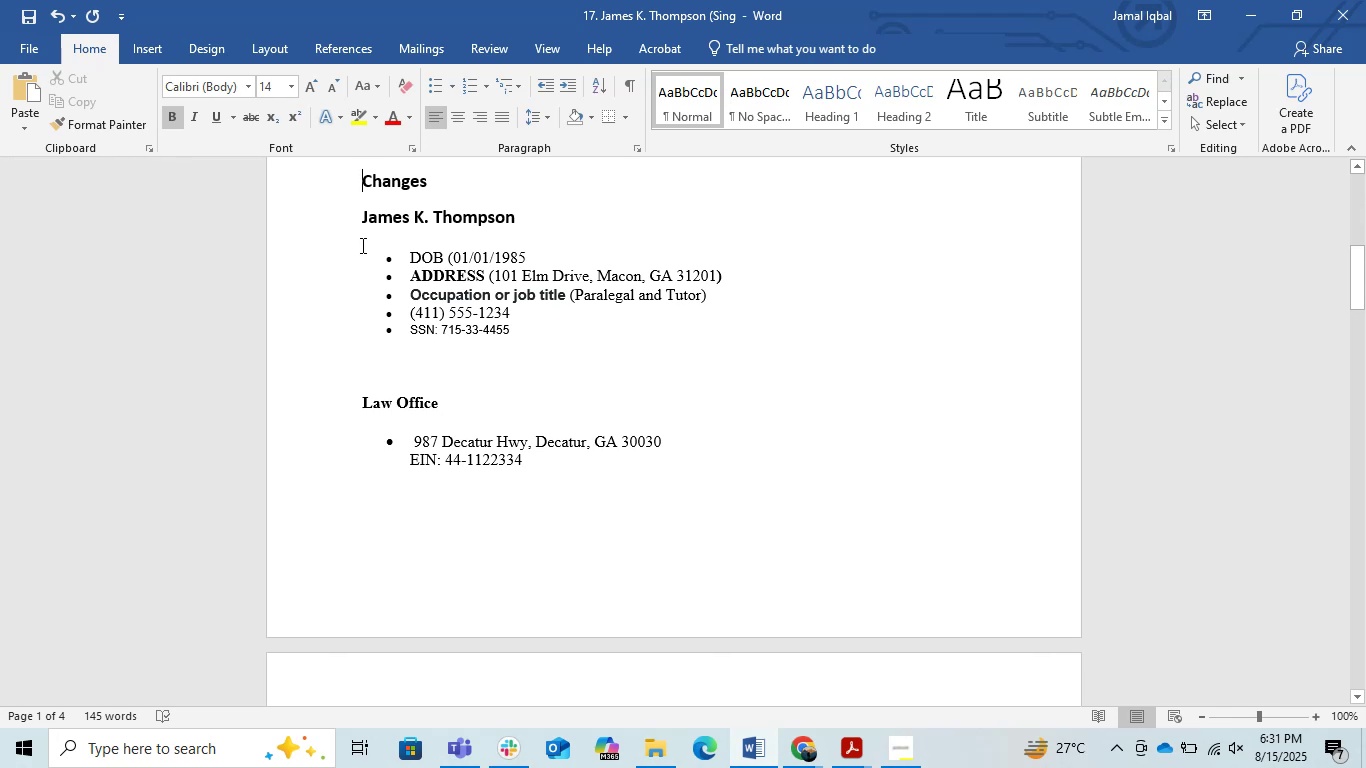 
key(Enter)
 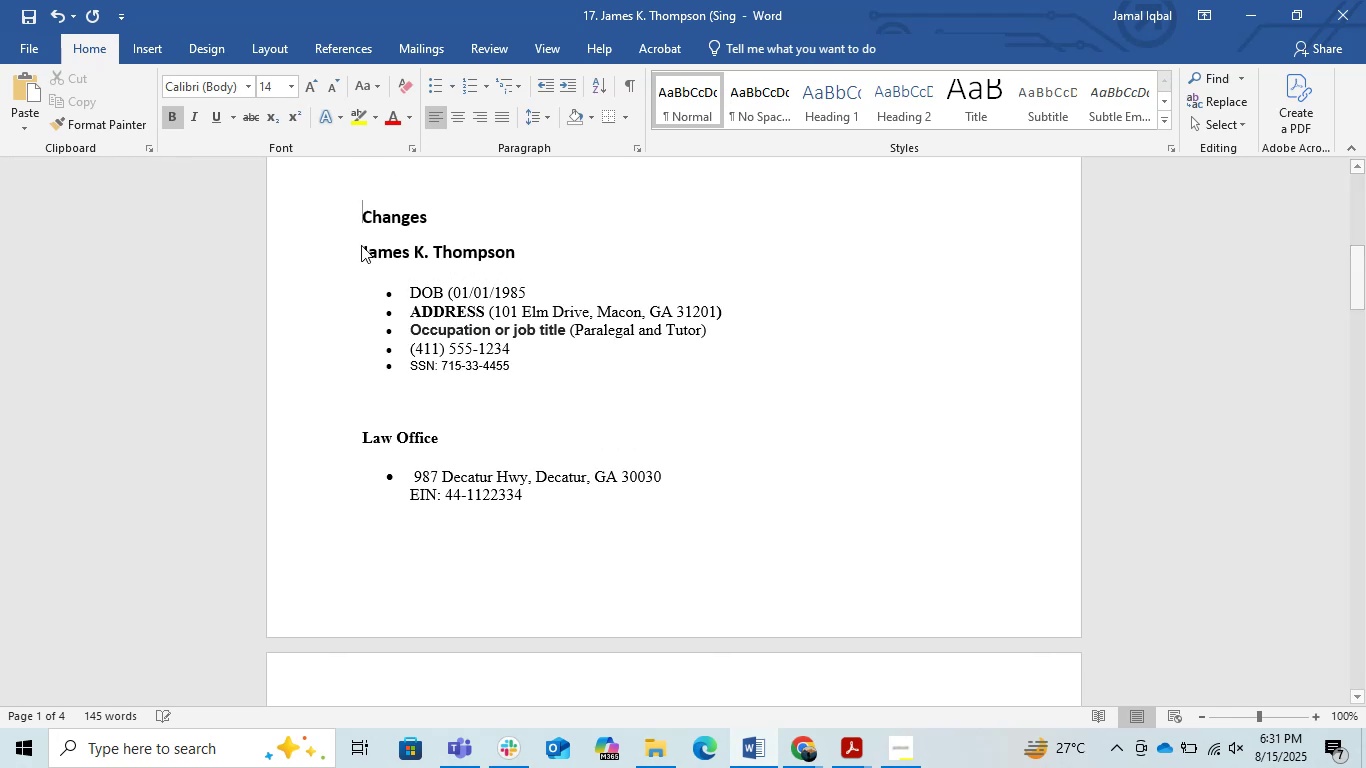 
key(Enter)
 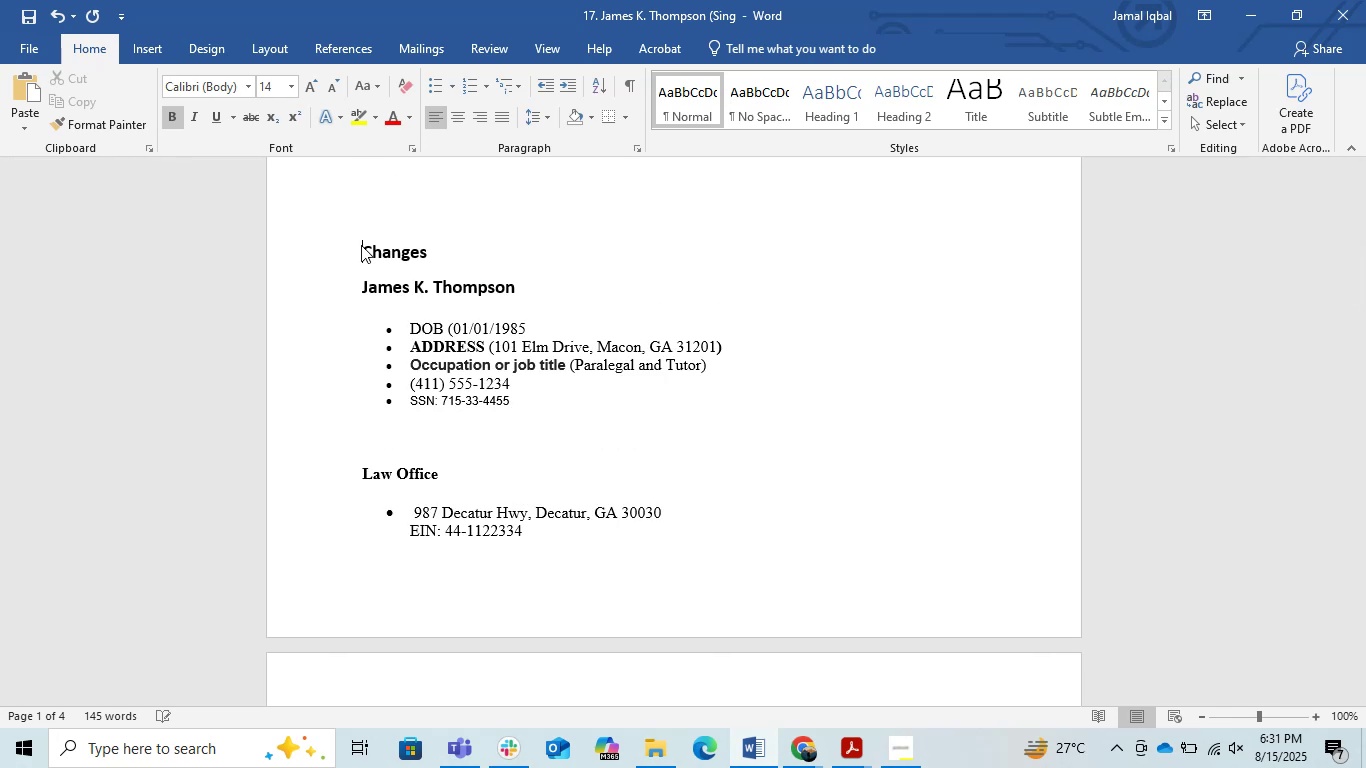 
key(Enter)
 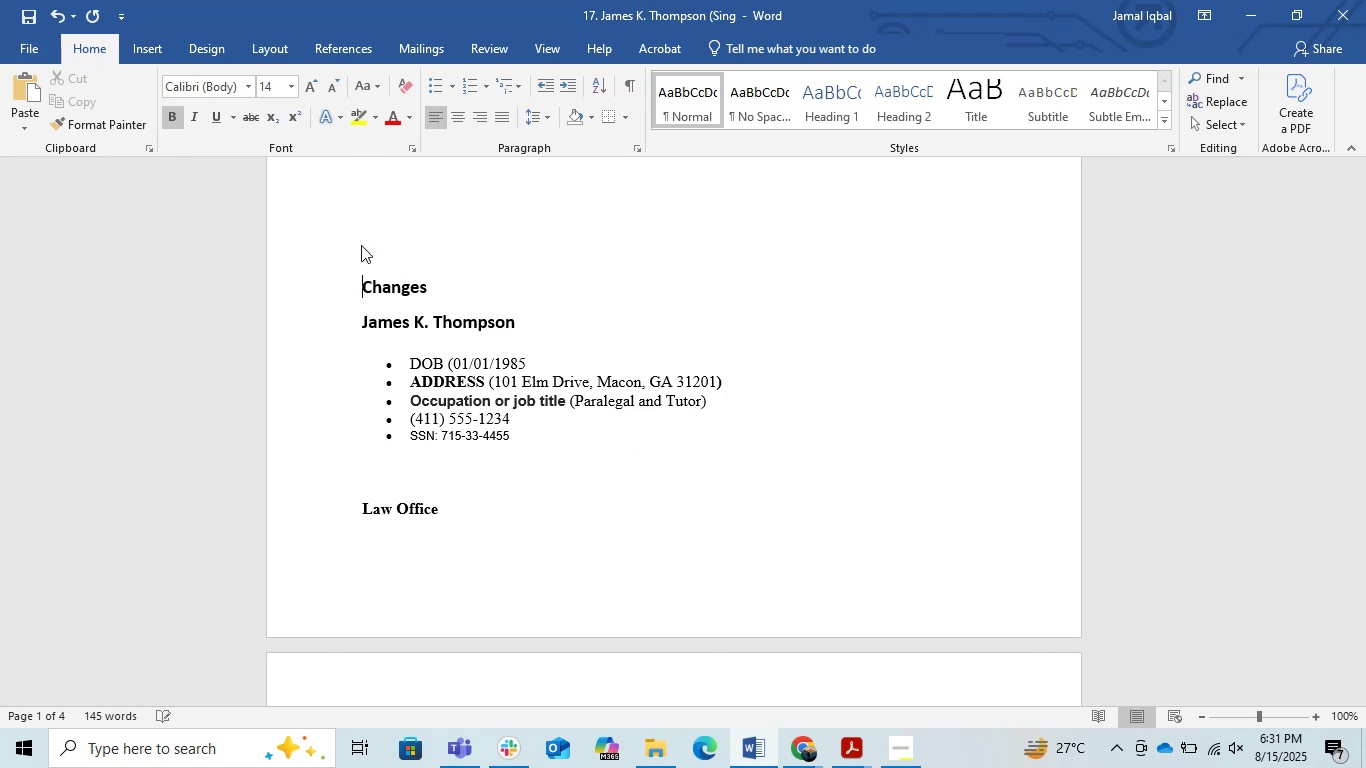 
key(Backspace)
 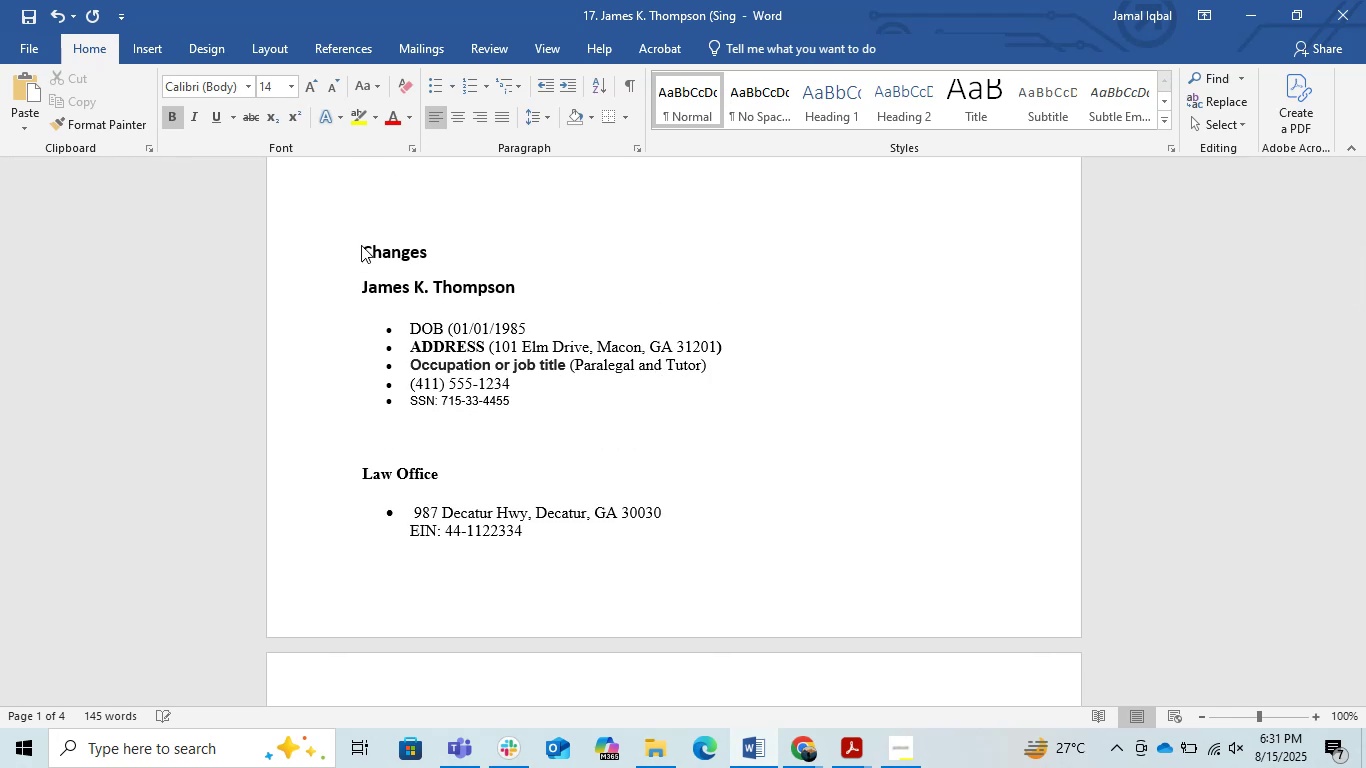 
scroll: coordinate [374, 292], scroll_direction: down, amount: 4.0
 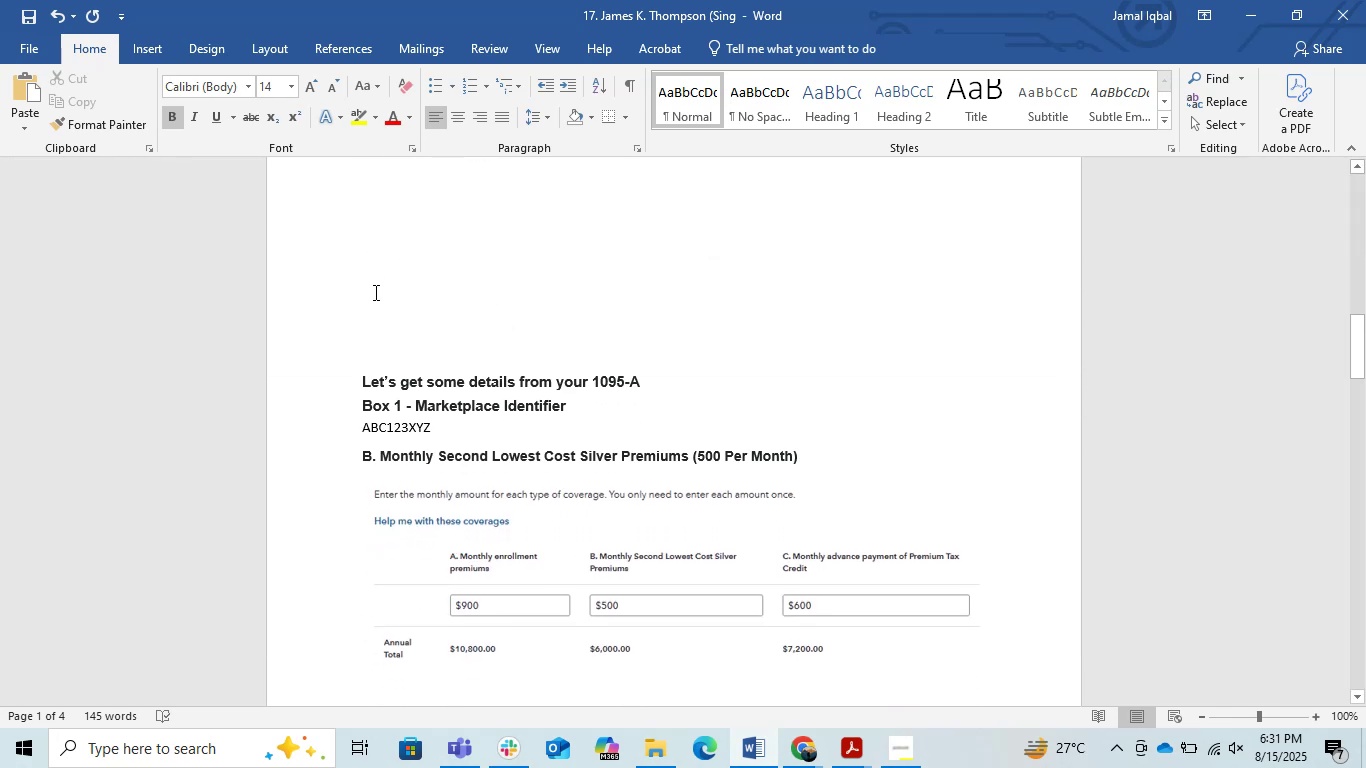 
left_click([374, 292])
 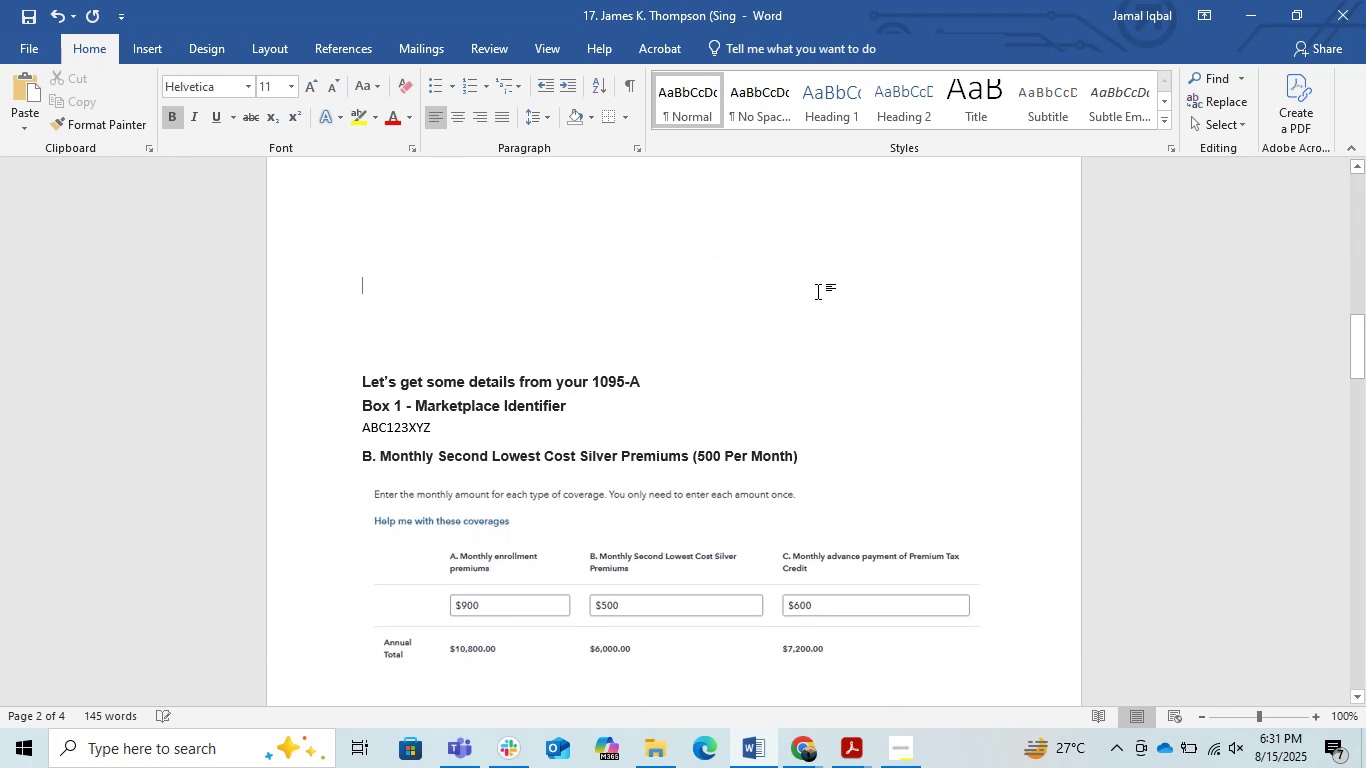 
key(Control+S)
 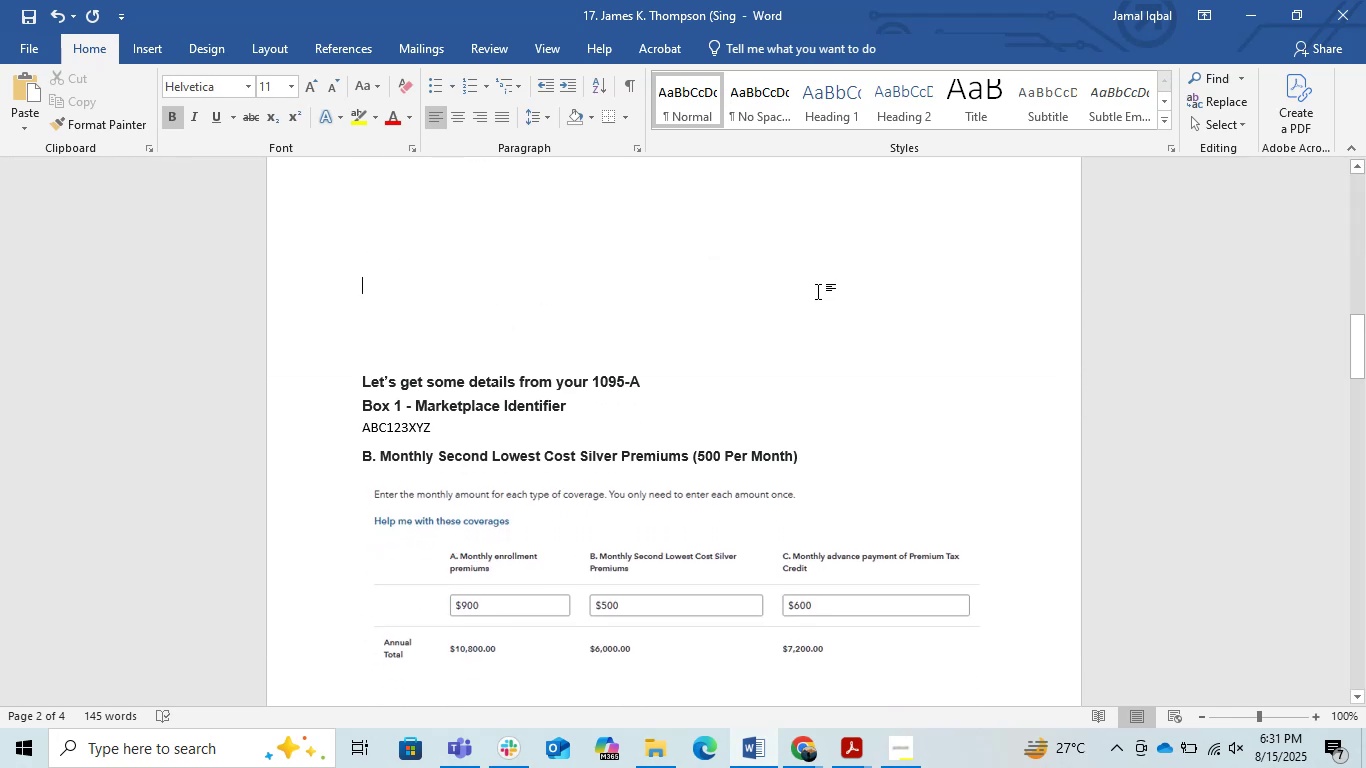 
key(Control+S)
 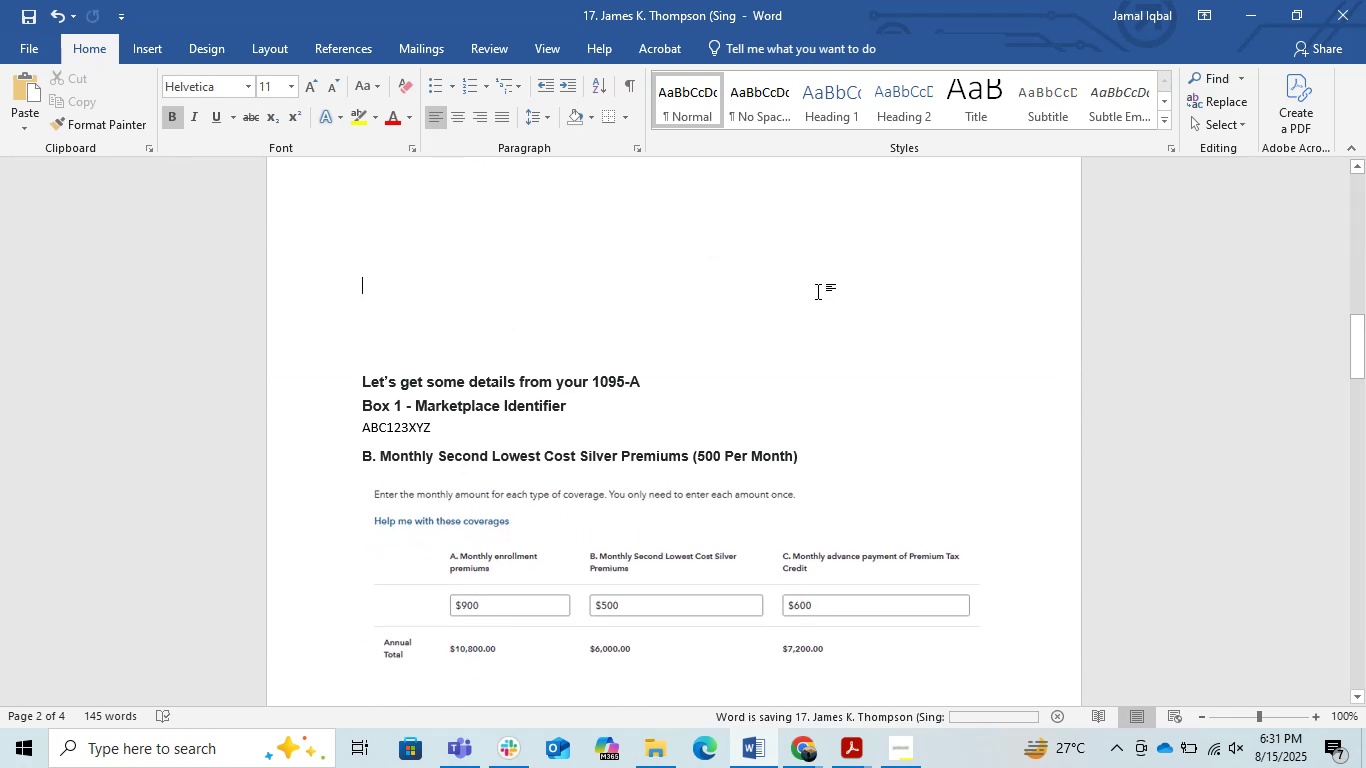 
key(Control+S)
 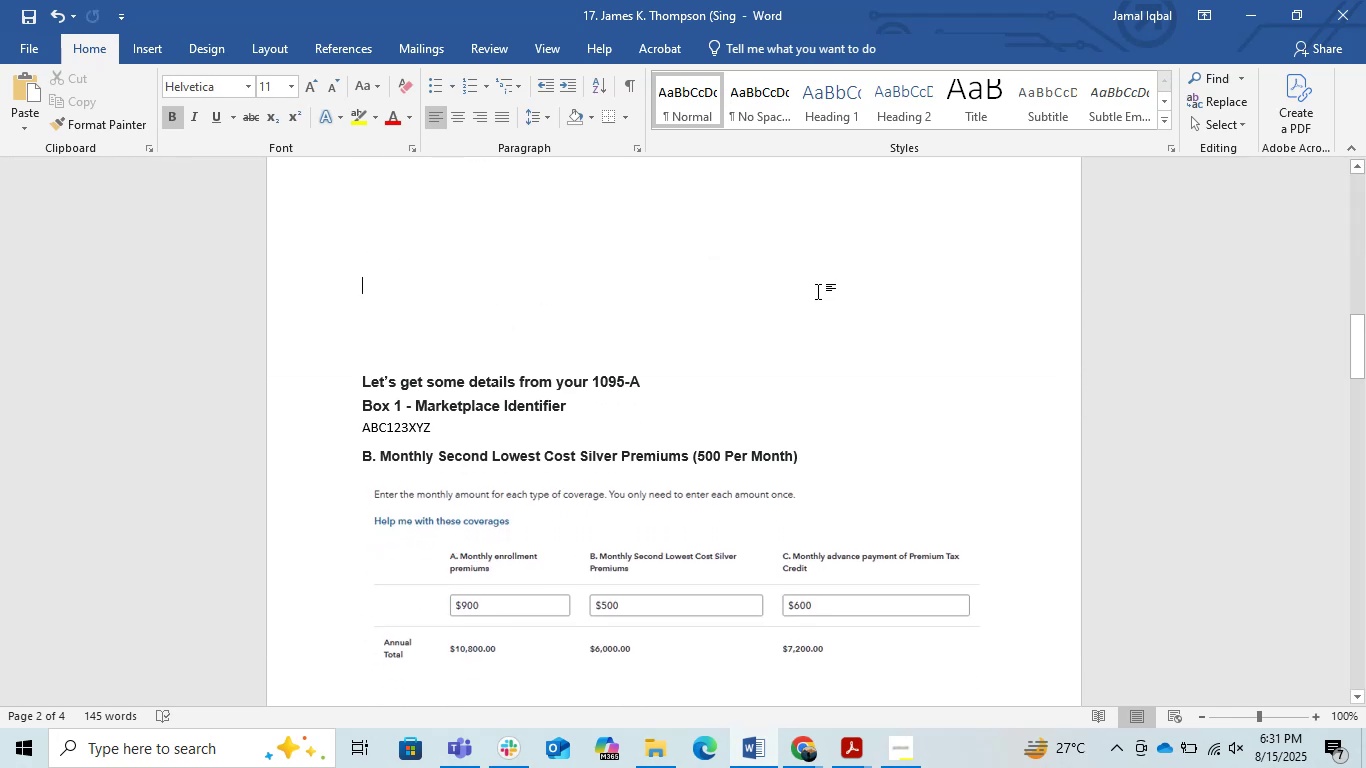 
key(Control+S)
 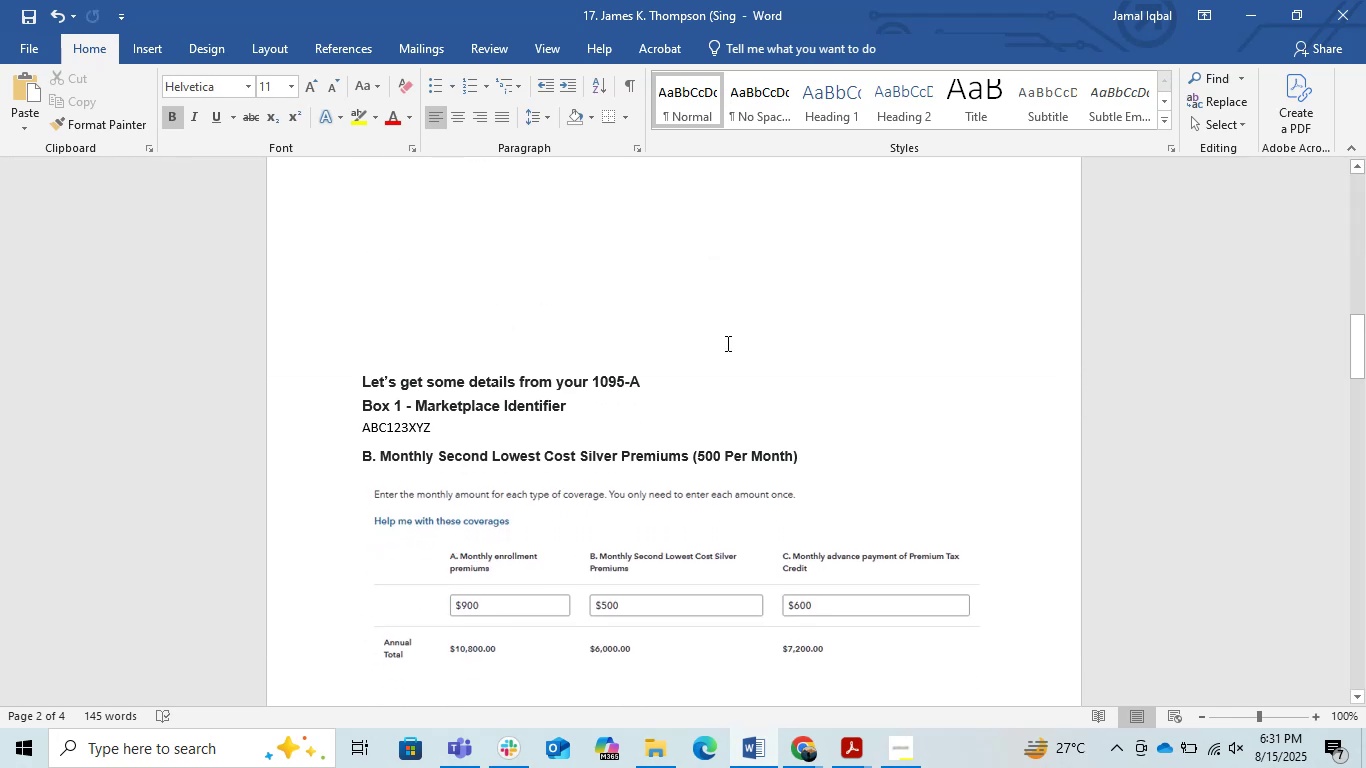 
key(Control+S)
 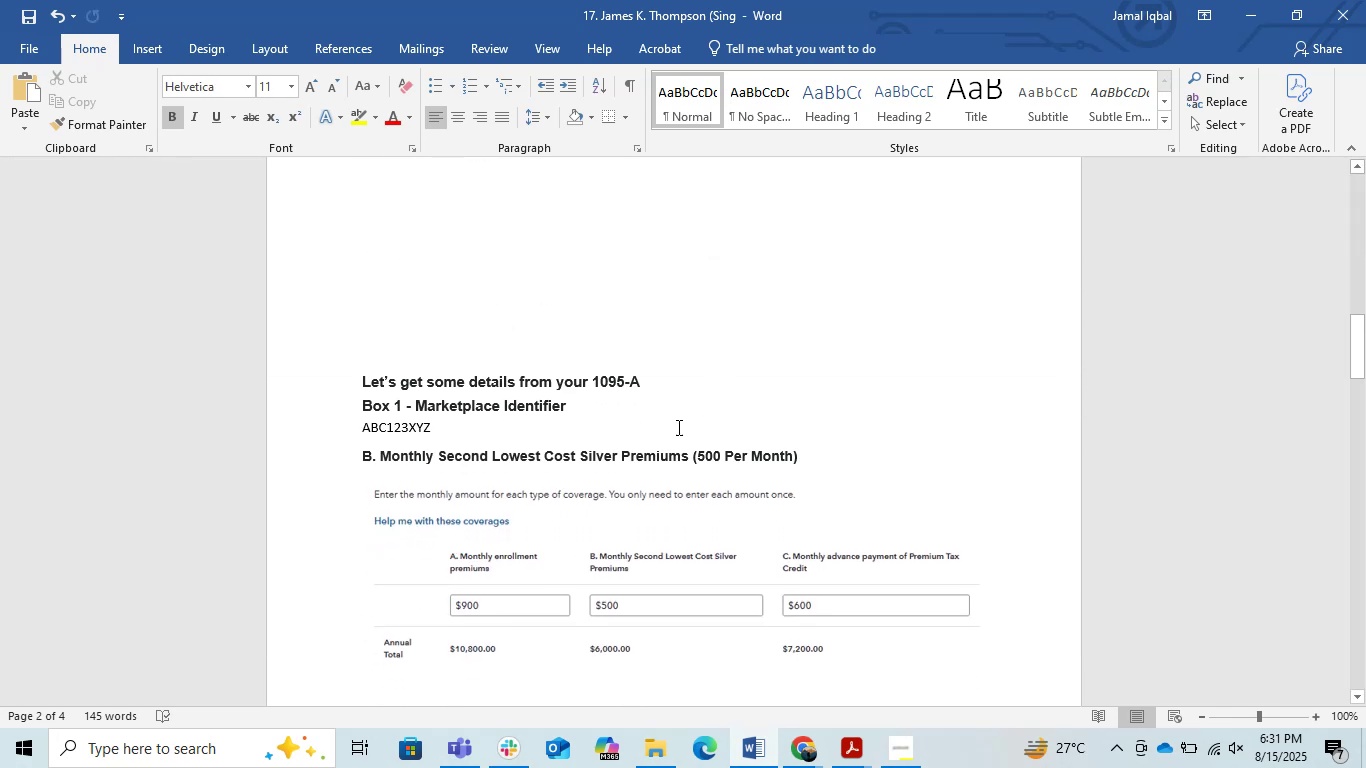 
scroll: coordinate [661, 436], scroll_direction: up, amount: 4.0
 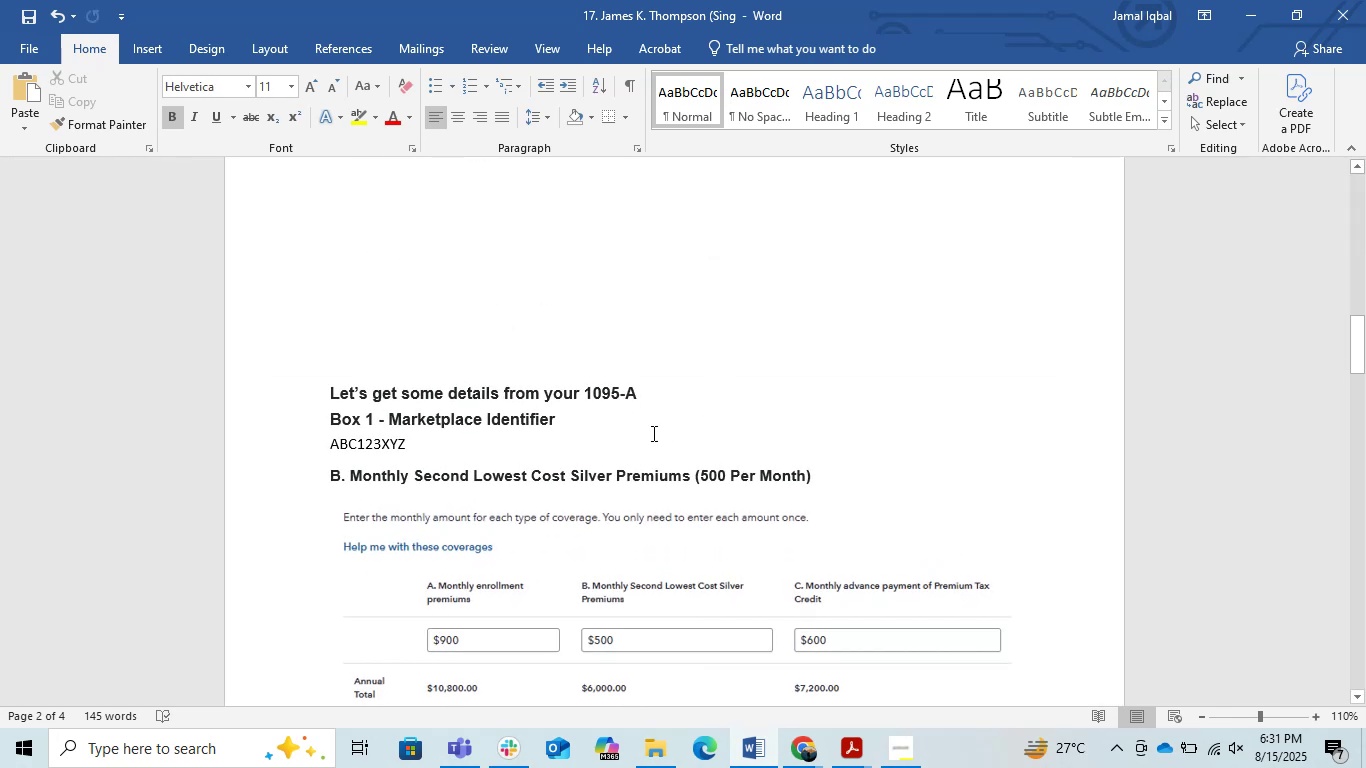 
hold_key(key=ControlLeft, duration=0.38)
scroll: coordinate [652, 433], scroll_direction: down, amount: 1.0
 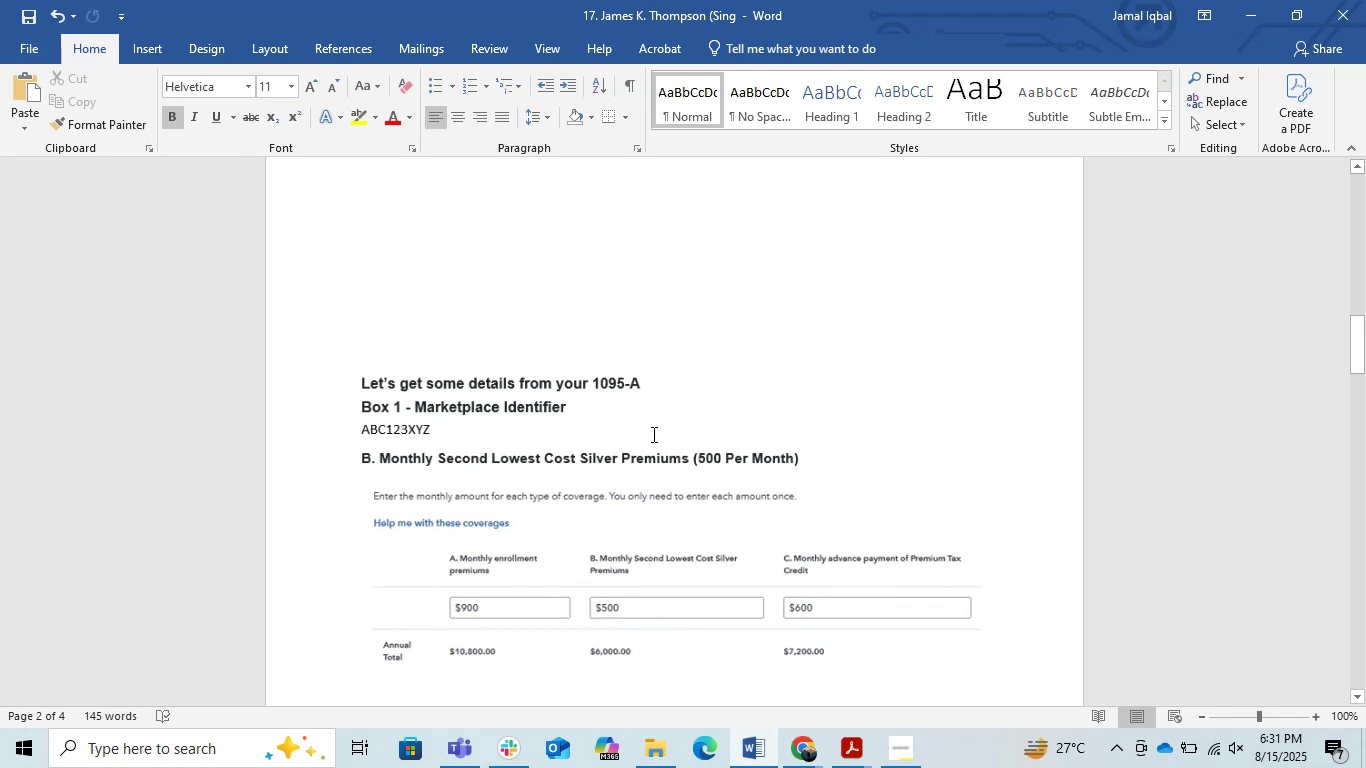 
scroll: coordinate [653, 429], scroll_direction: up, amount: 7.0
 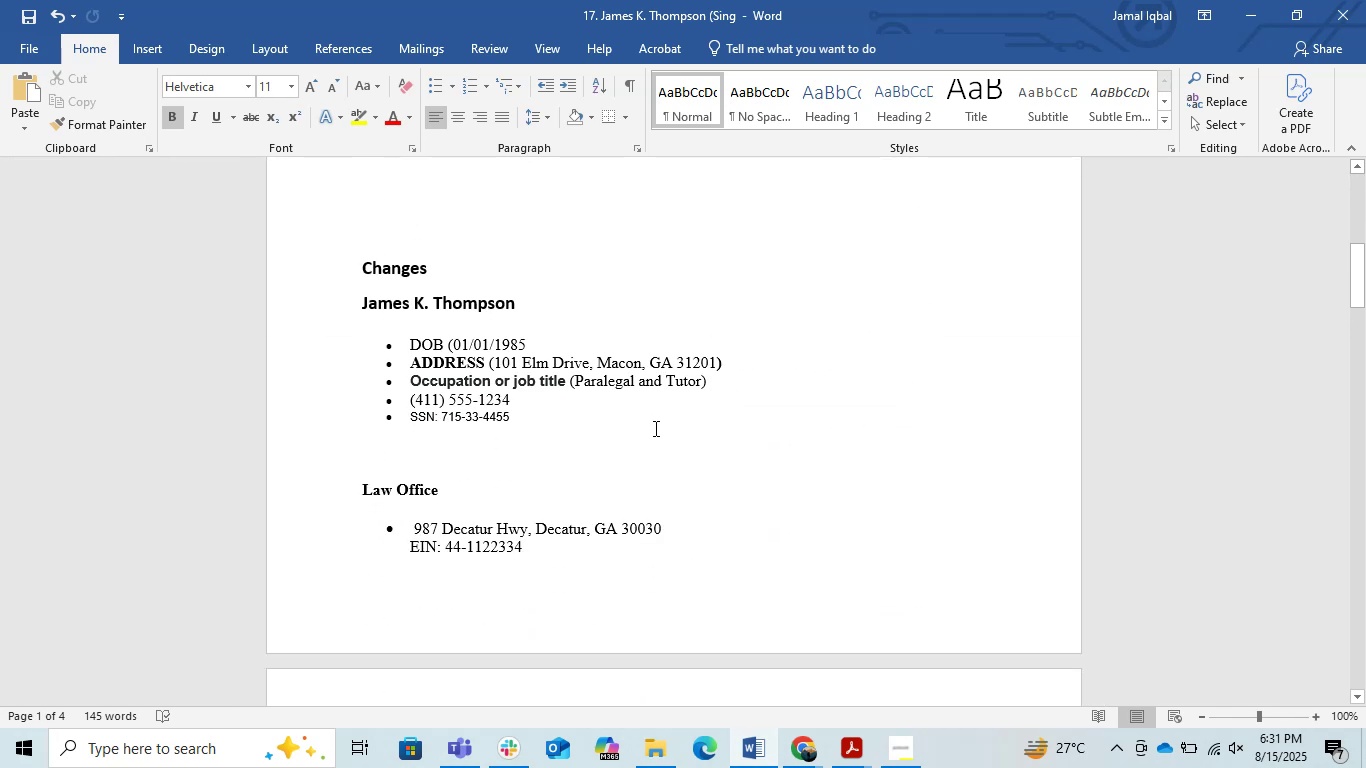 
scroll: coordinate [654, 428], scroll_direction: down, amount: 9.0
 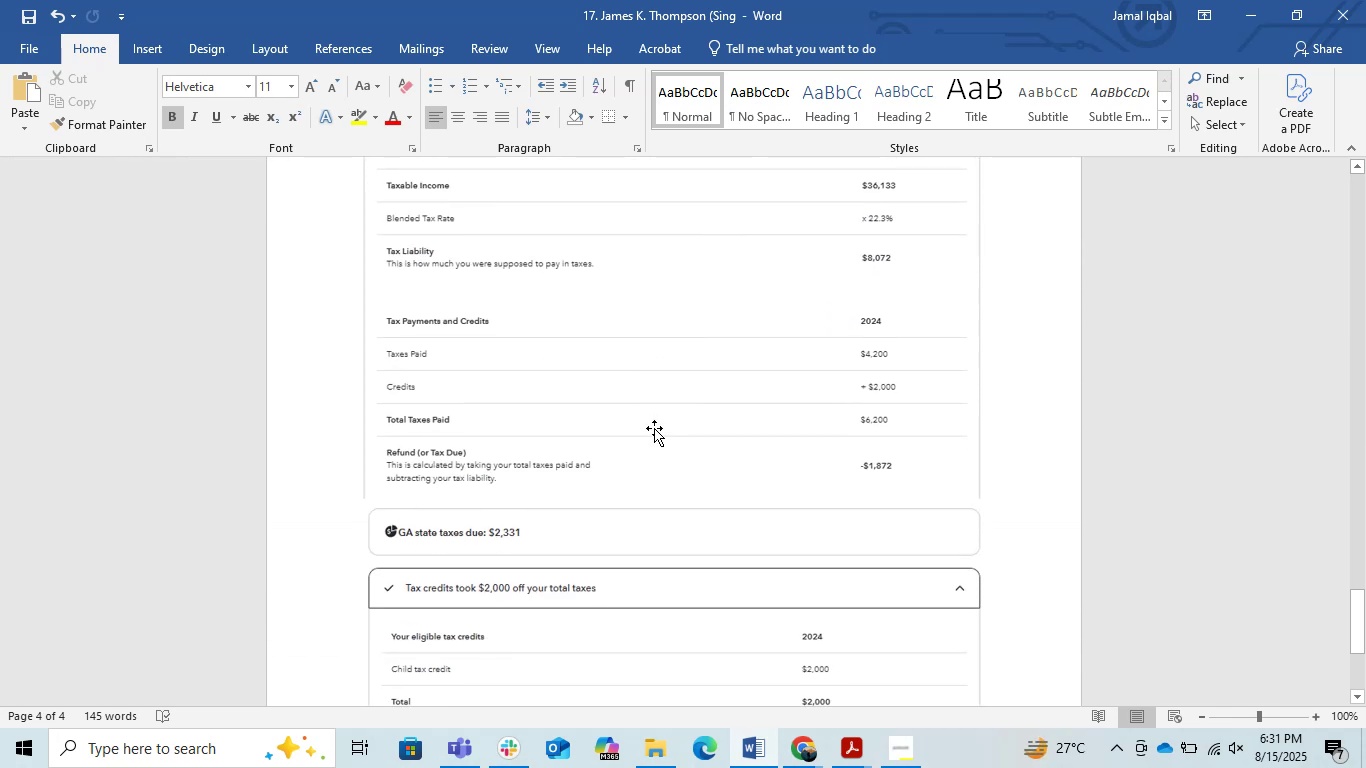 
key(Control+S)
 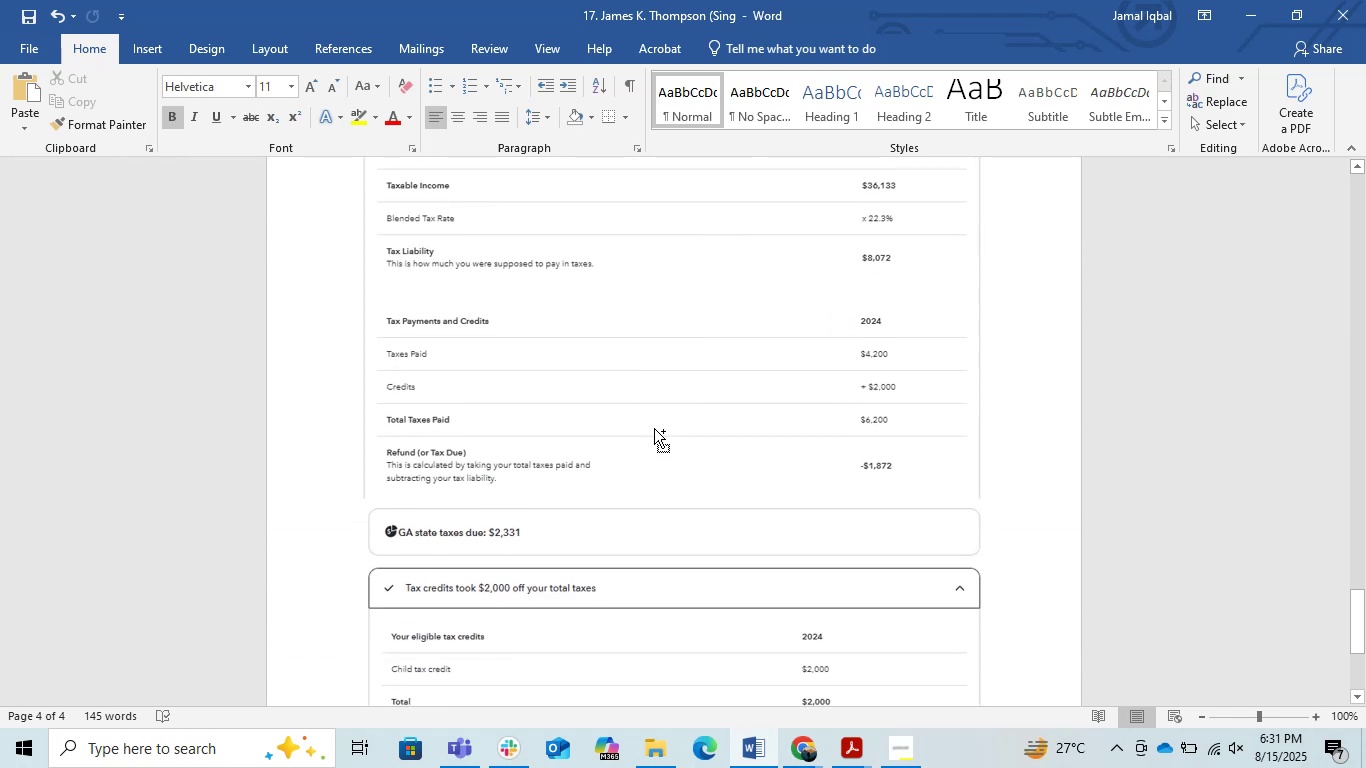 
key(Control+S)
 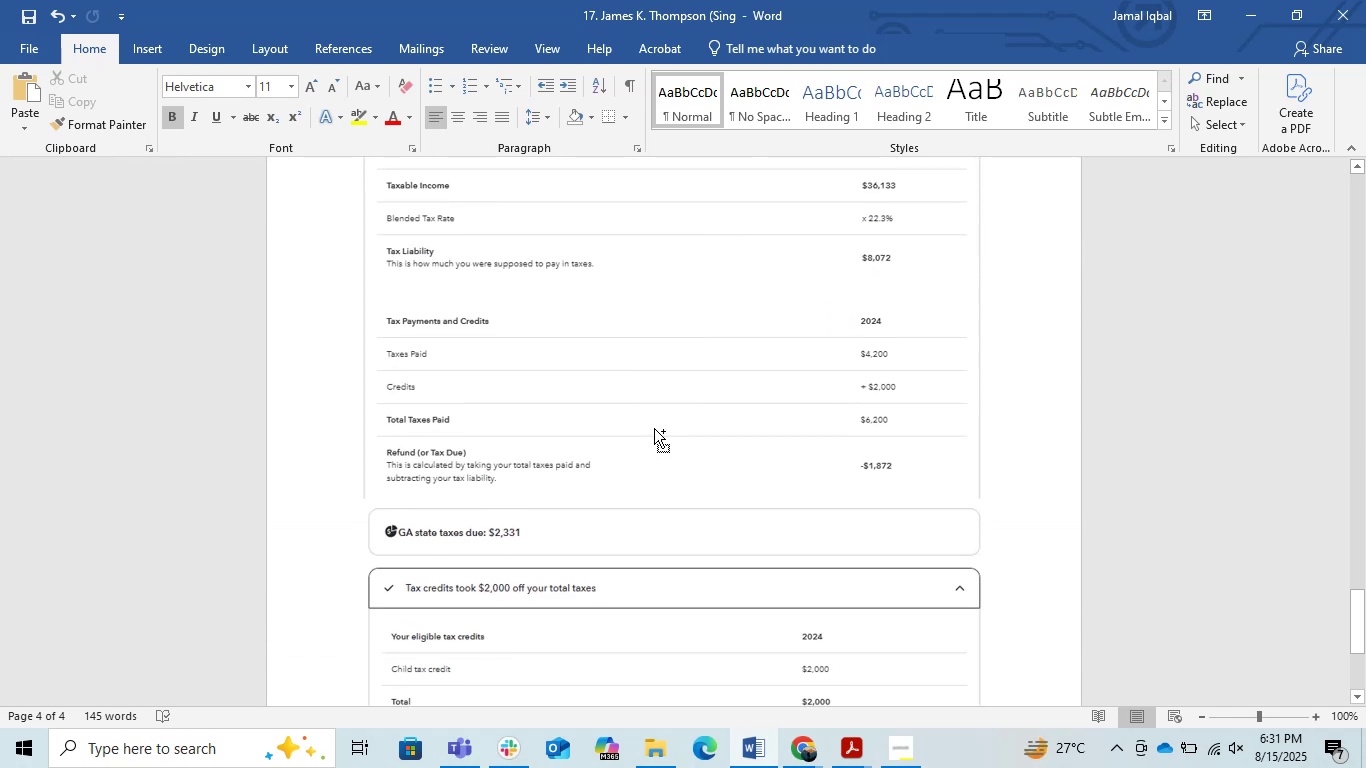 
key(Control+S)
 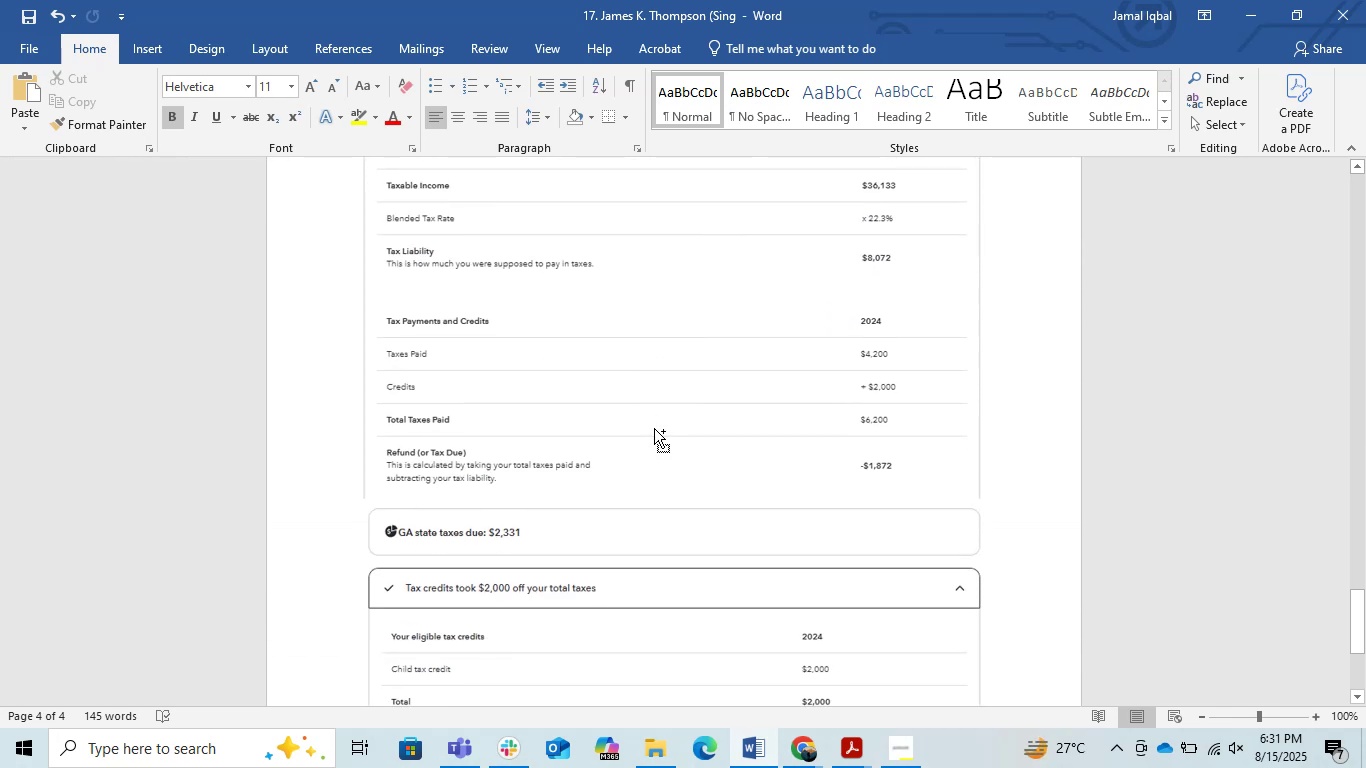 
key(Control+S)
 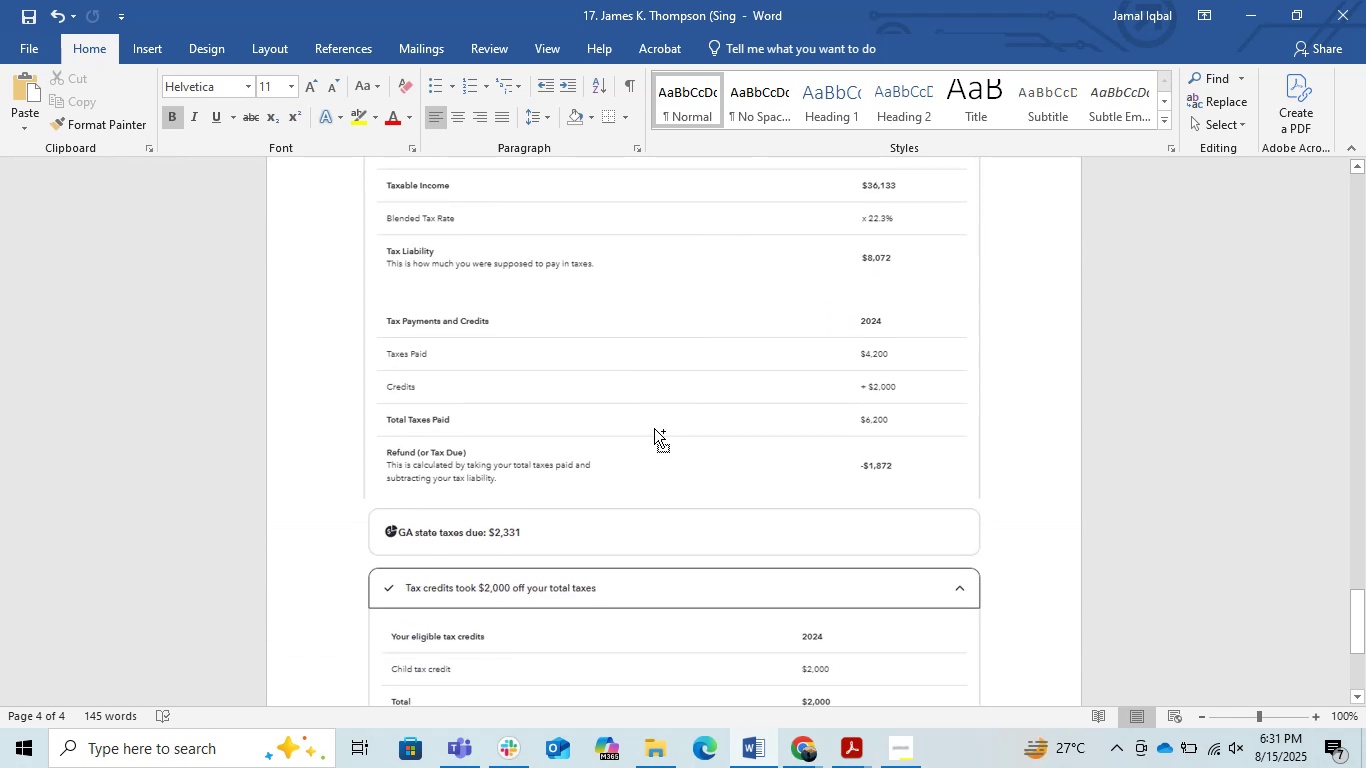 
key(Control+S)
 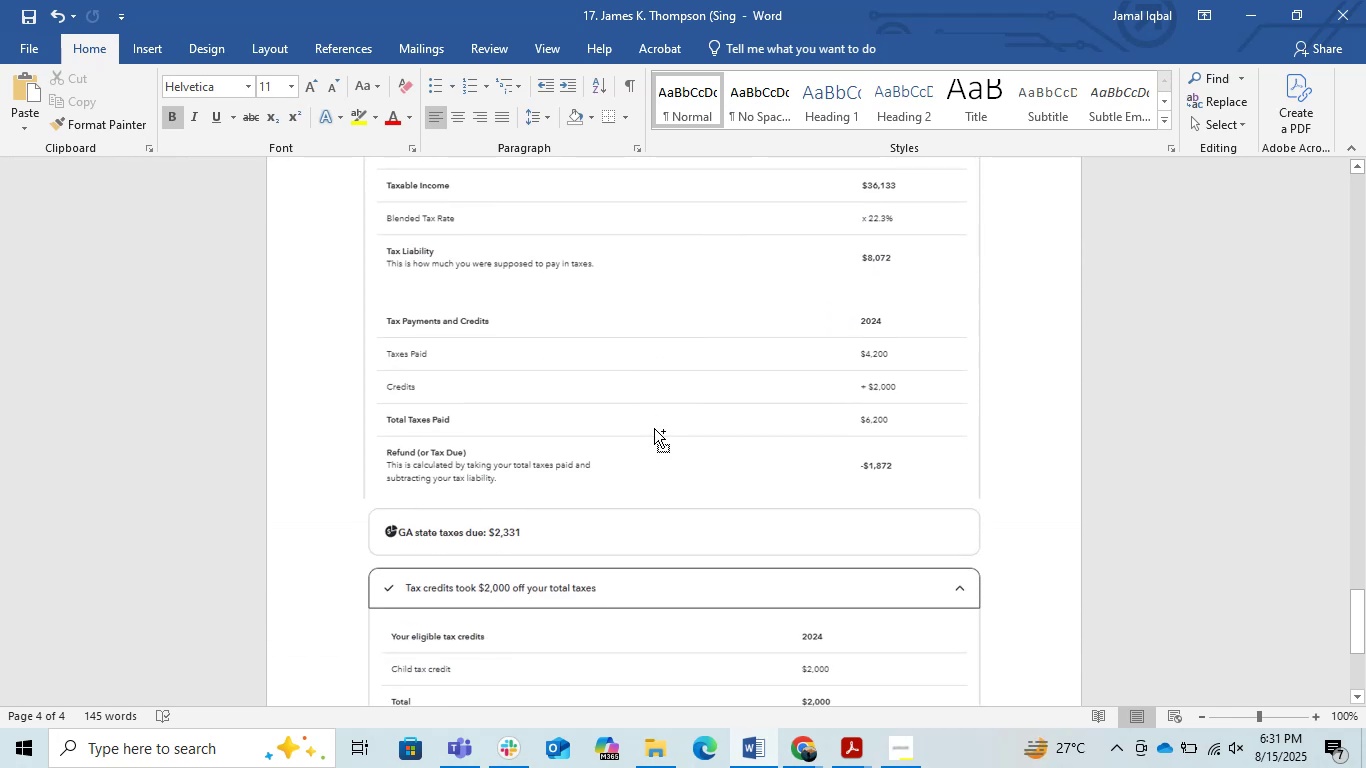 
key(Control+S)
 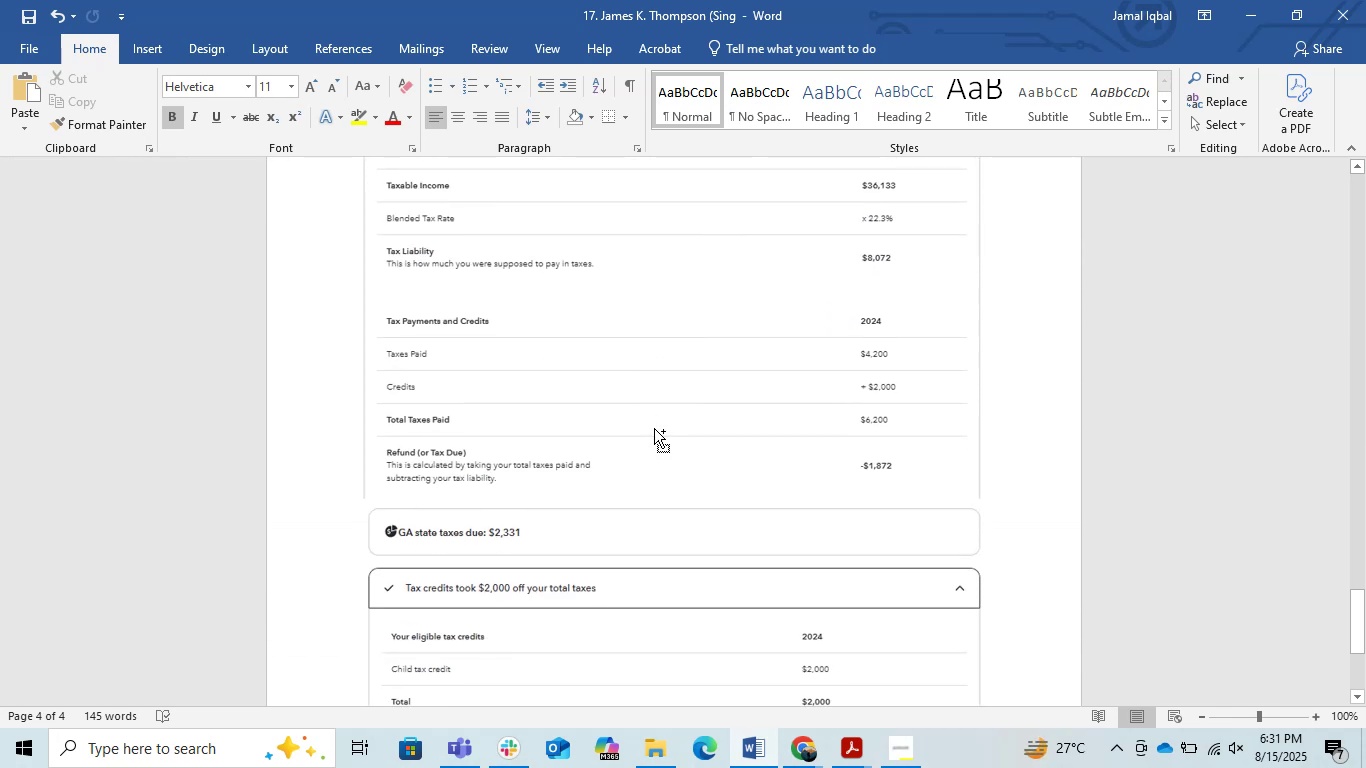 
key(Control+S)
 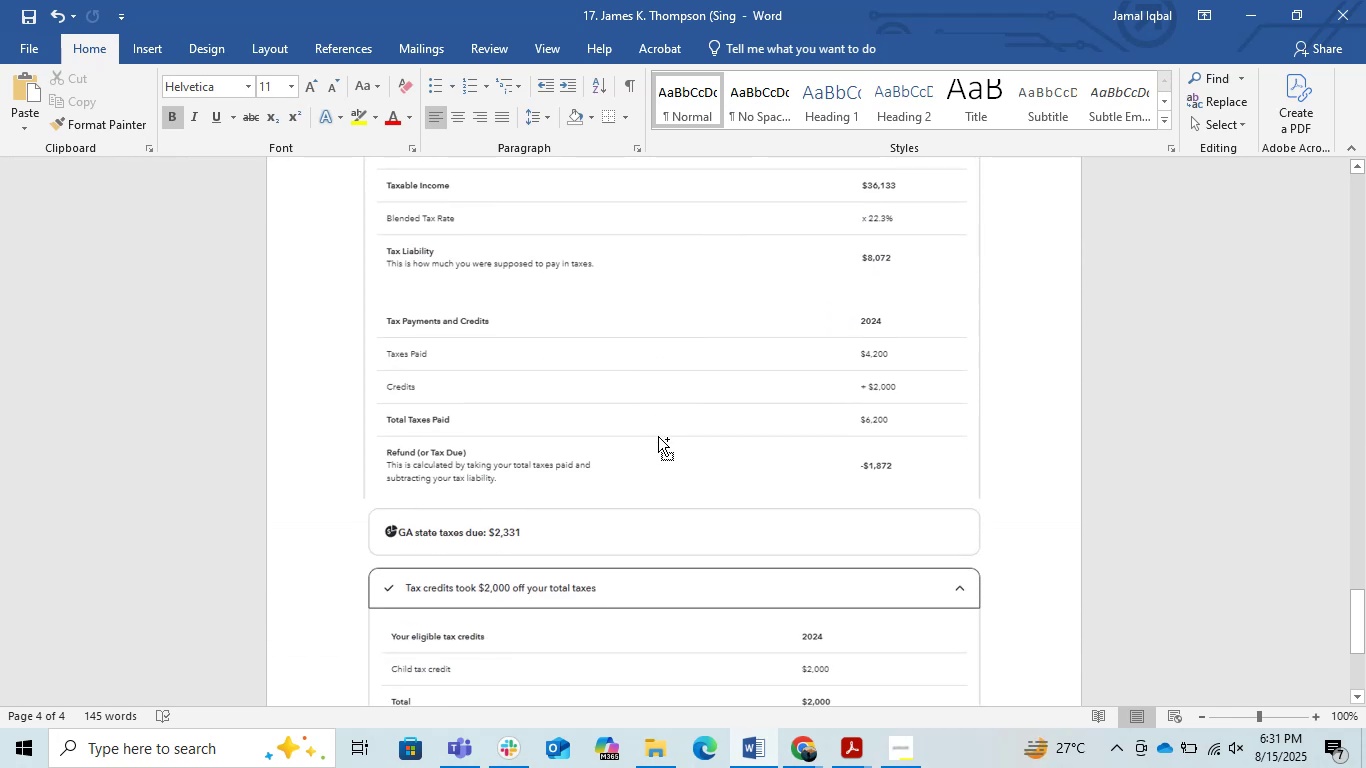 
key(Control+S)
 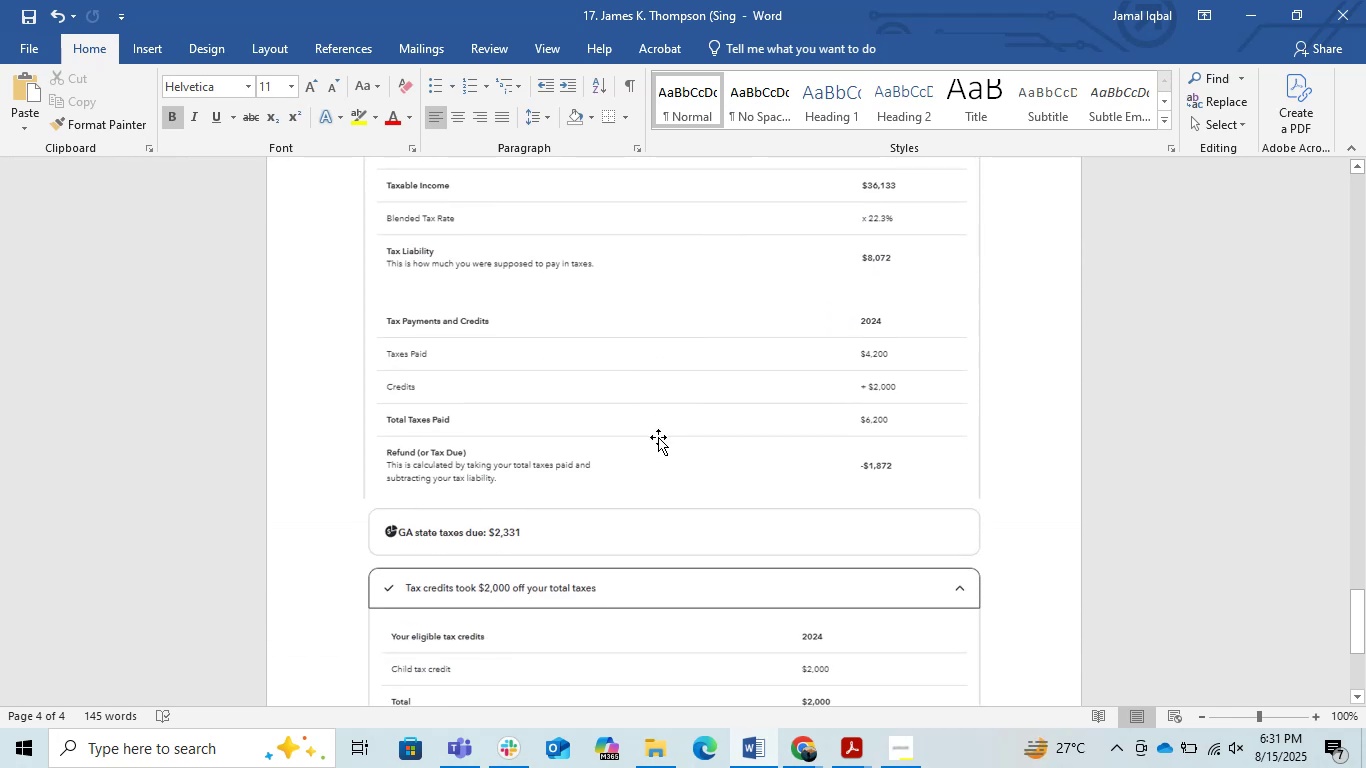 
key(Control+S)
 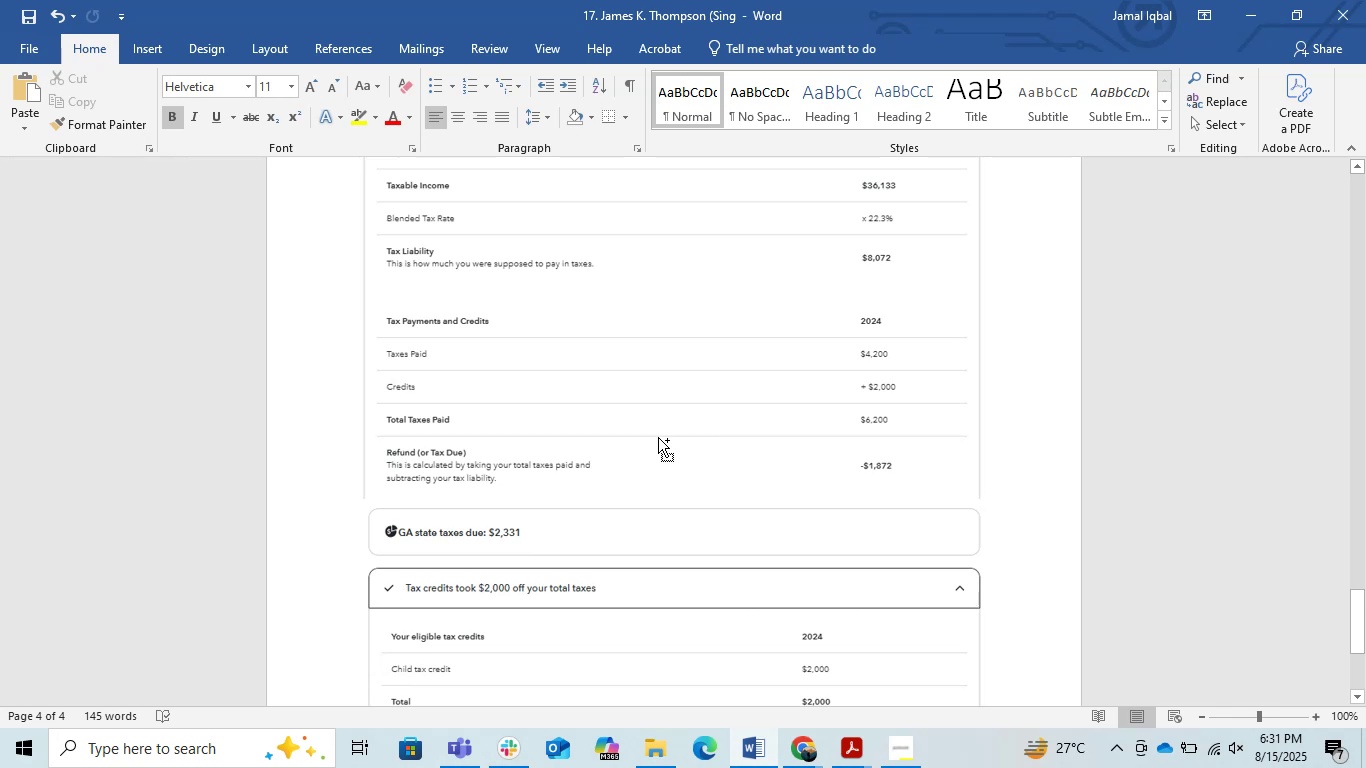 
key(Control+S)
 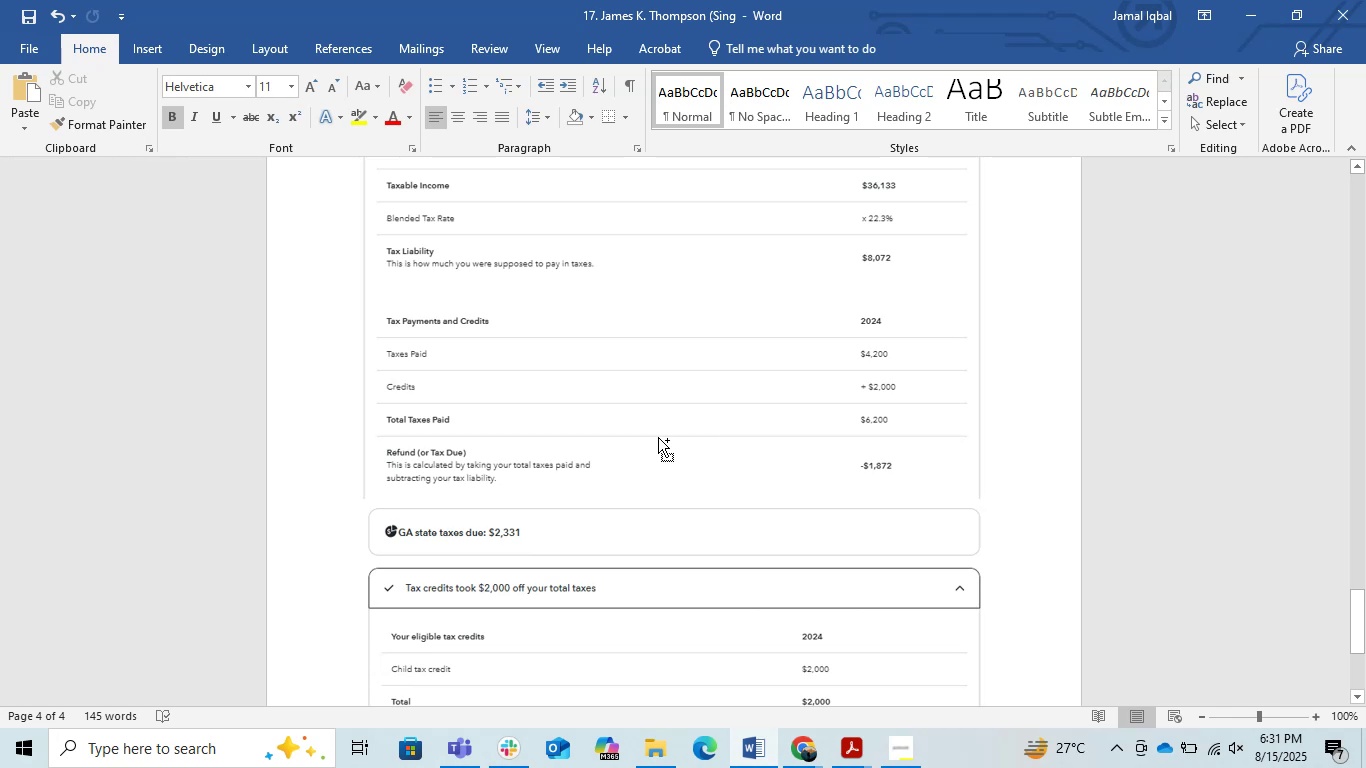 
key(Control+S)
 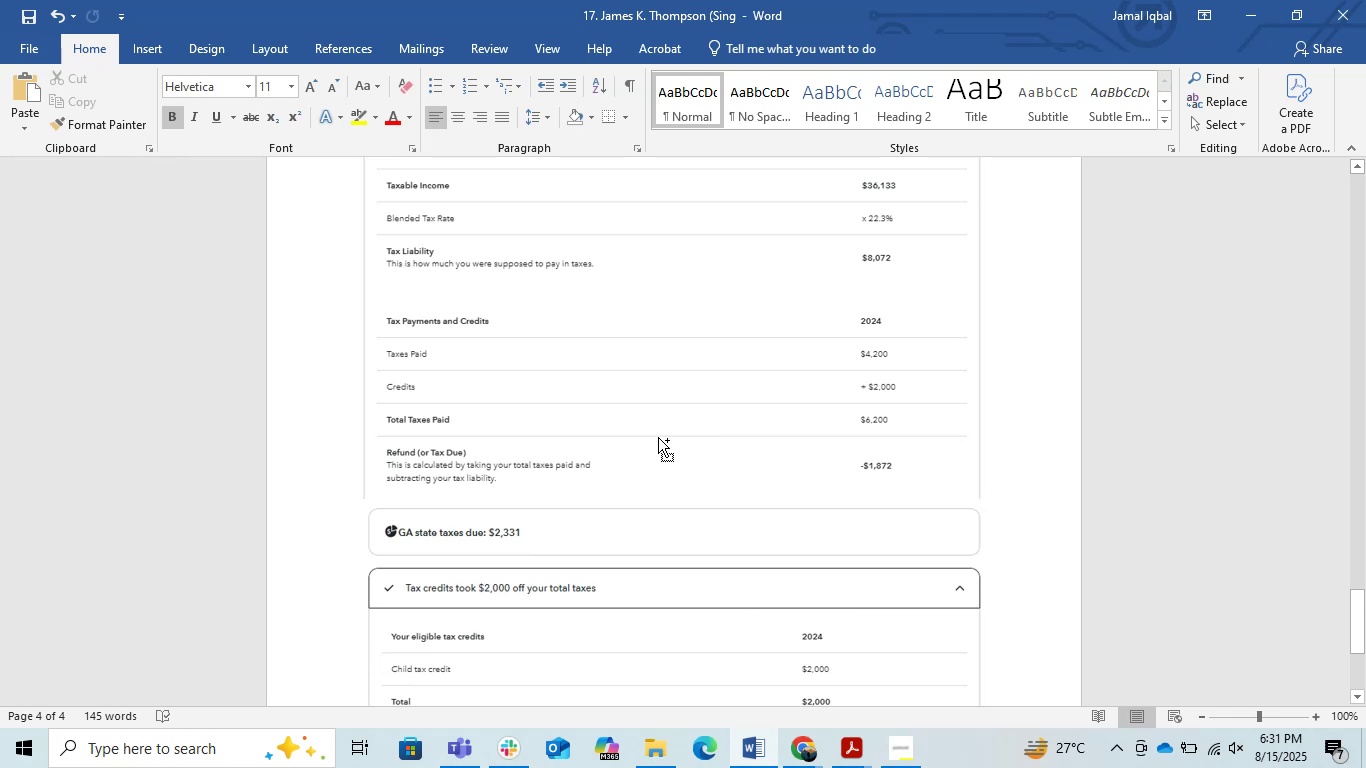 
key(Control+S)
 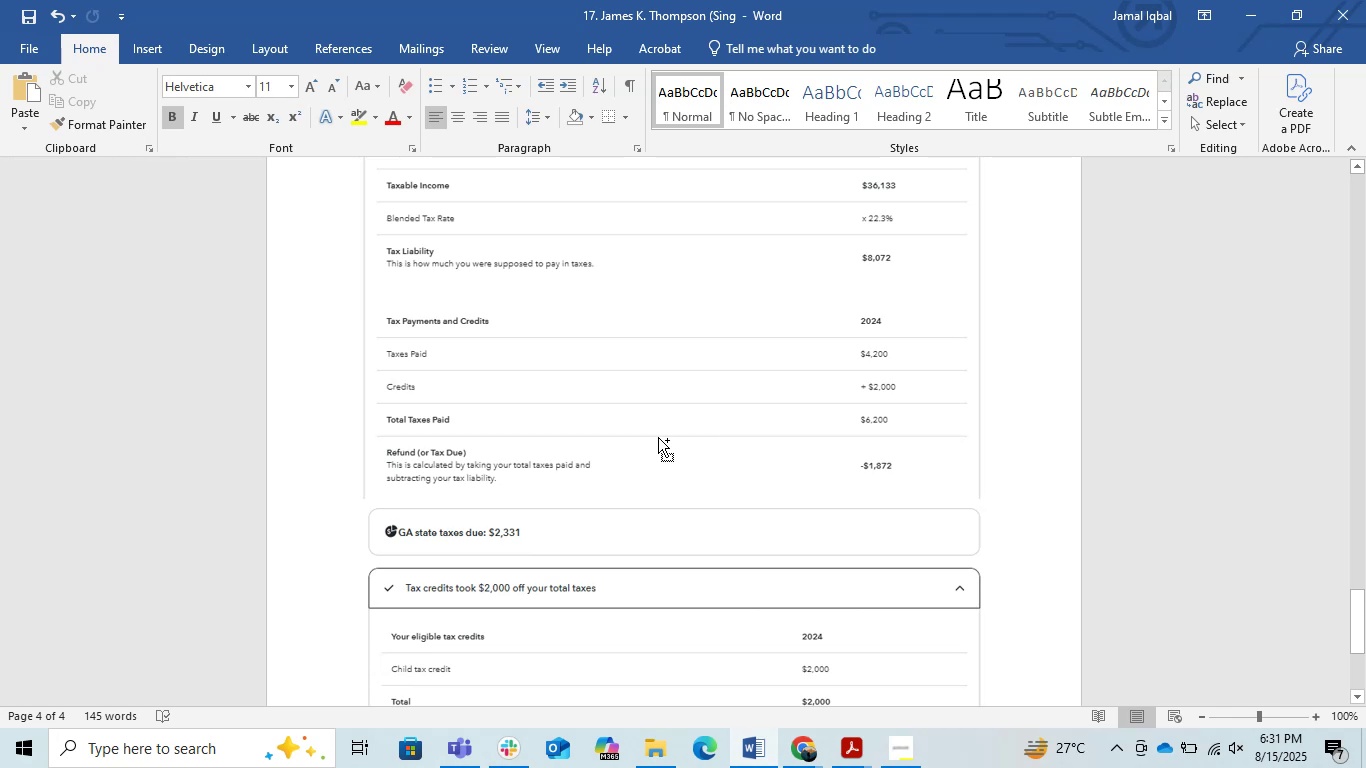 
key(Control+S)
 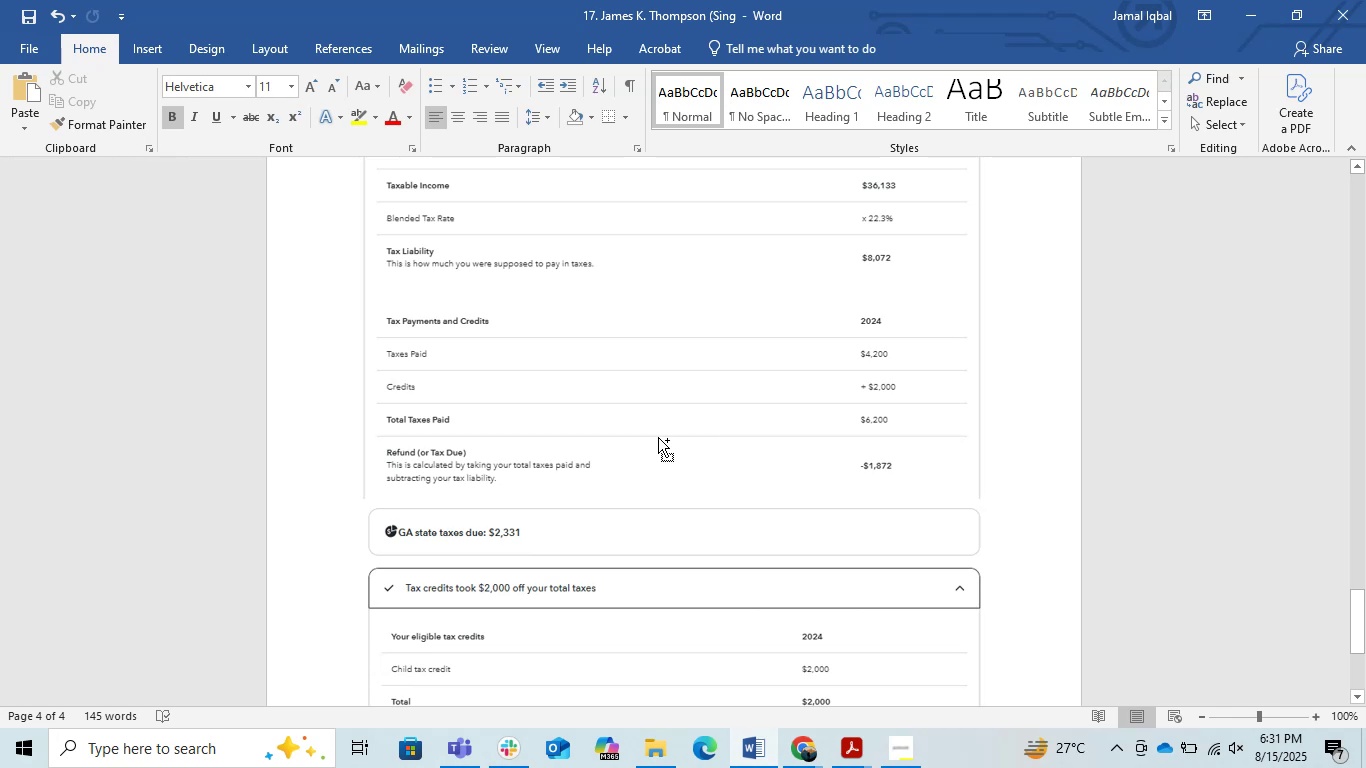 
key(Control+S)
 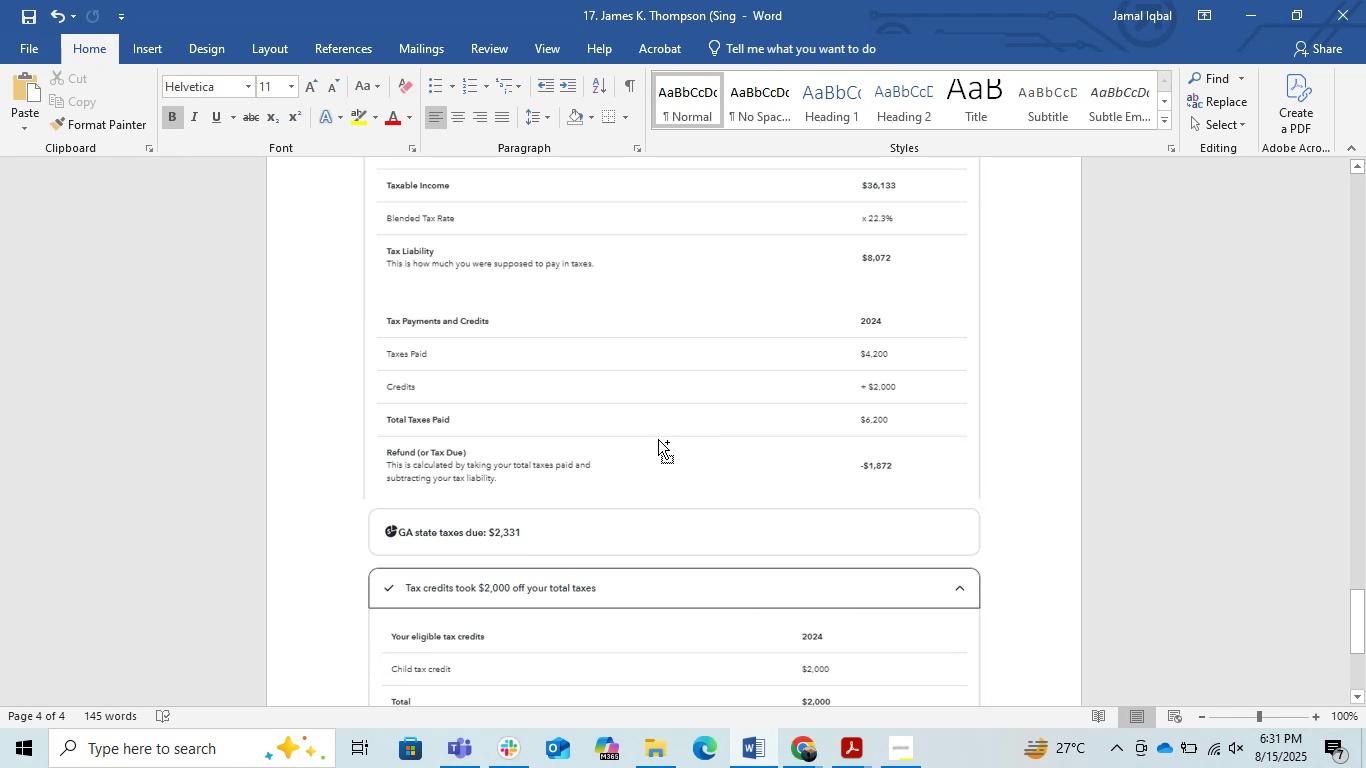 
key(Control+S)
 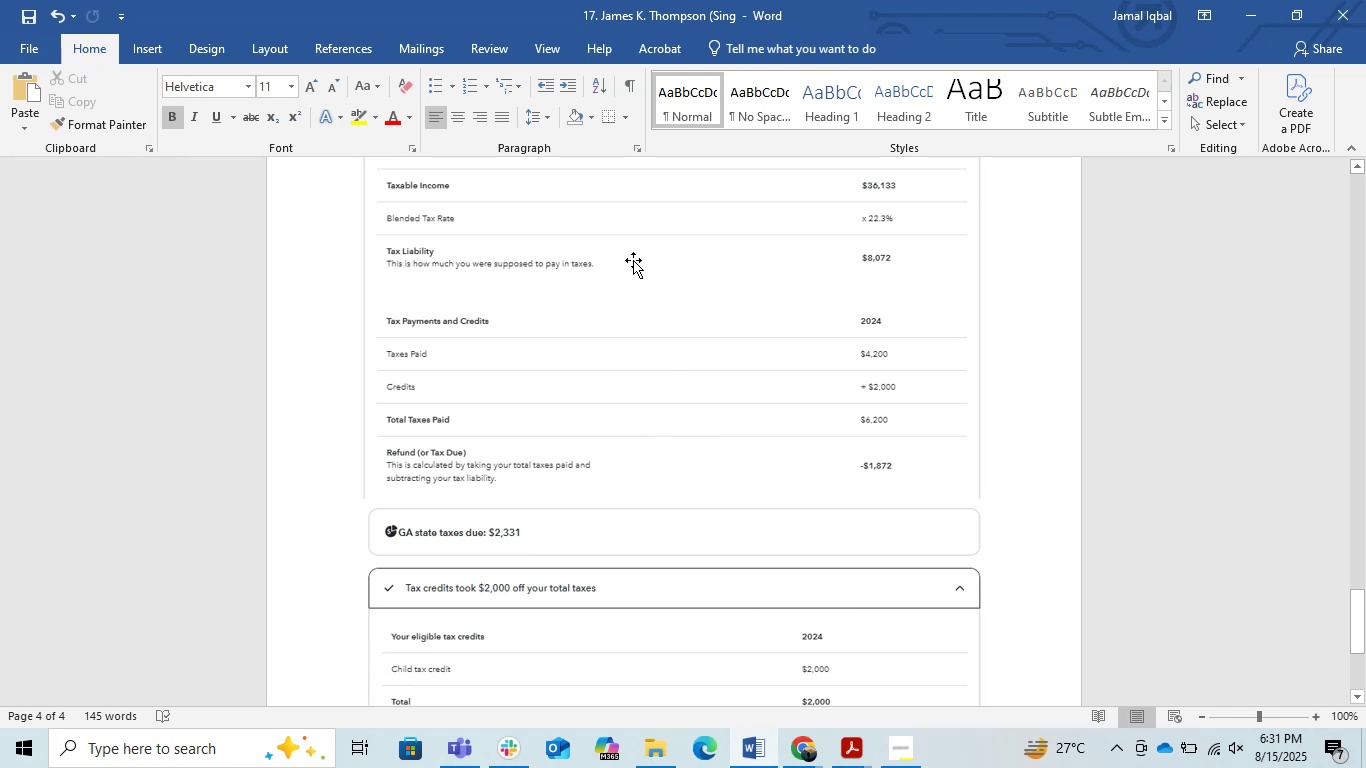 
scroll: coordinate [672, 379], scroll_direction: up, amount: 31.0
 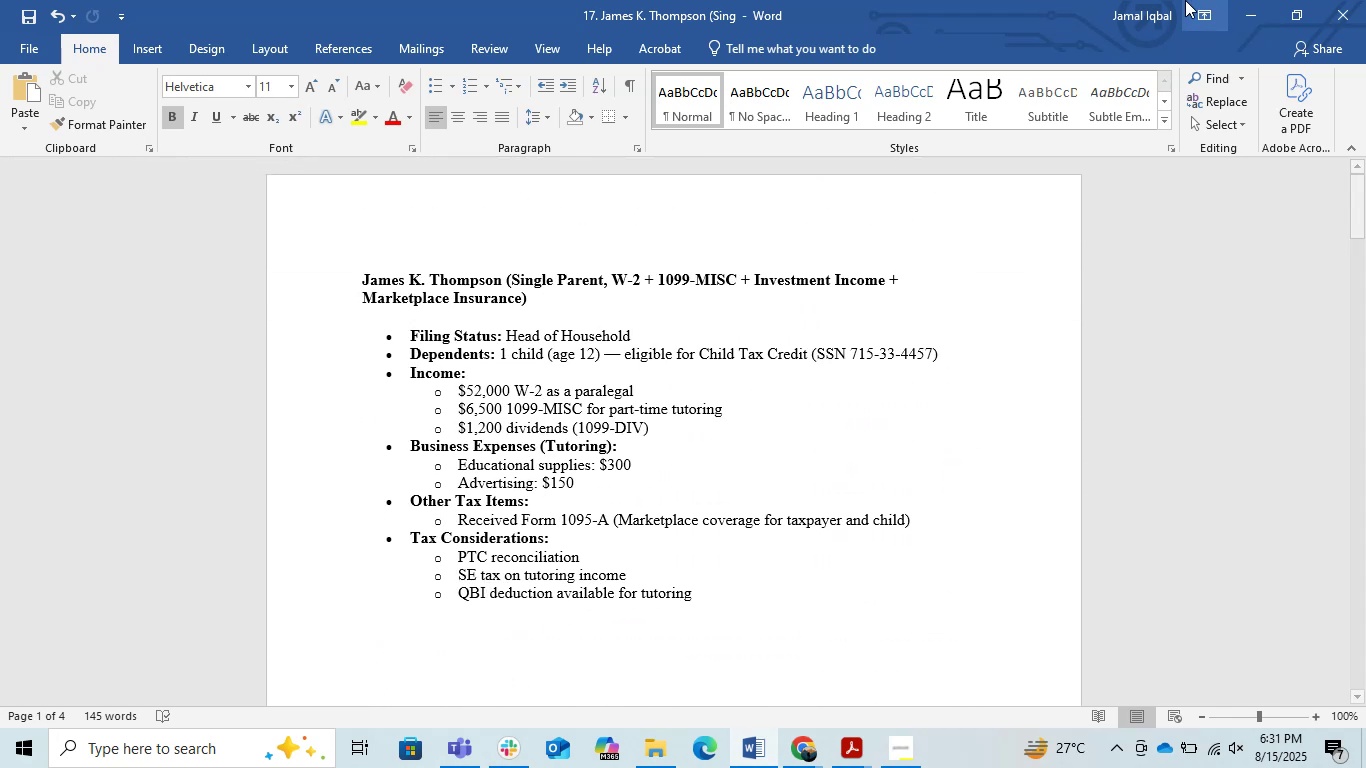 
left_click([1241, 7])
 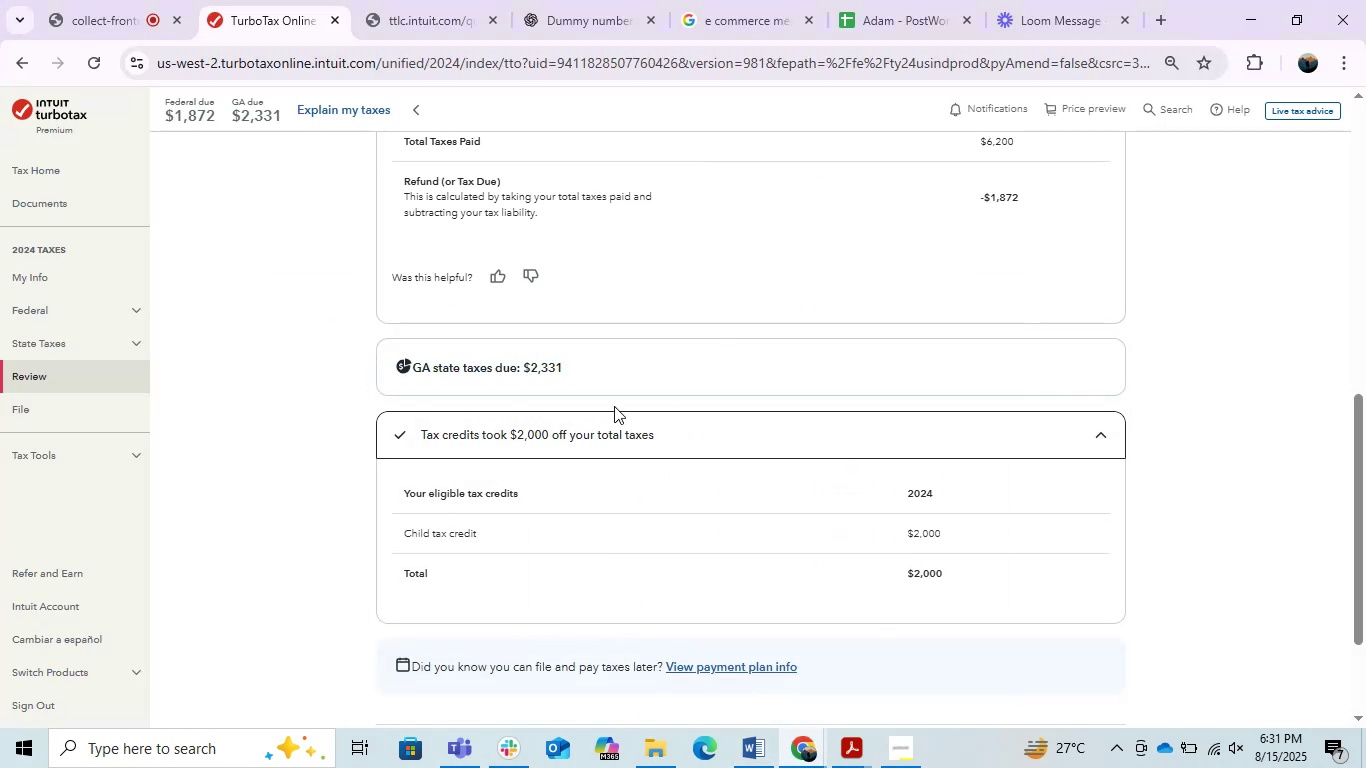 
scroll: coordinate [505, 447], scroll_direction: up, amount: 11.0
 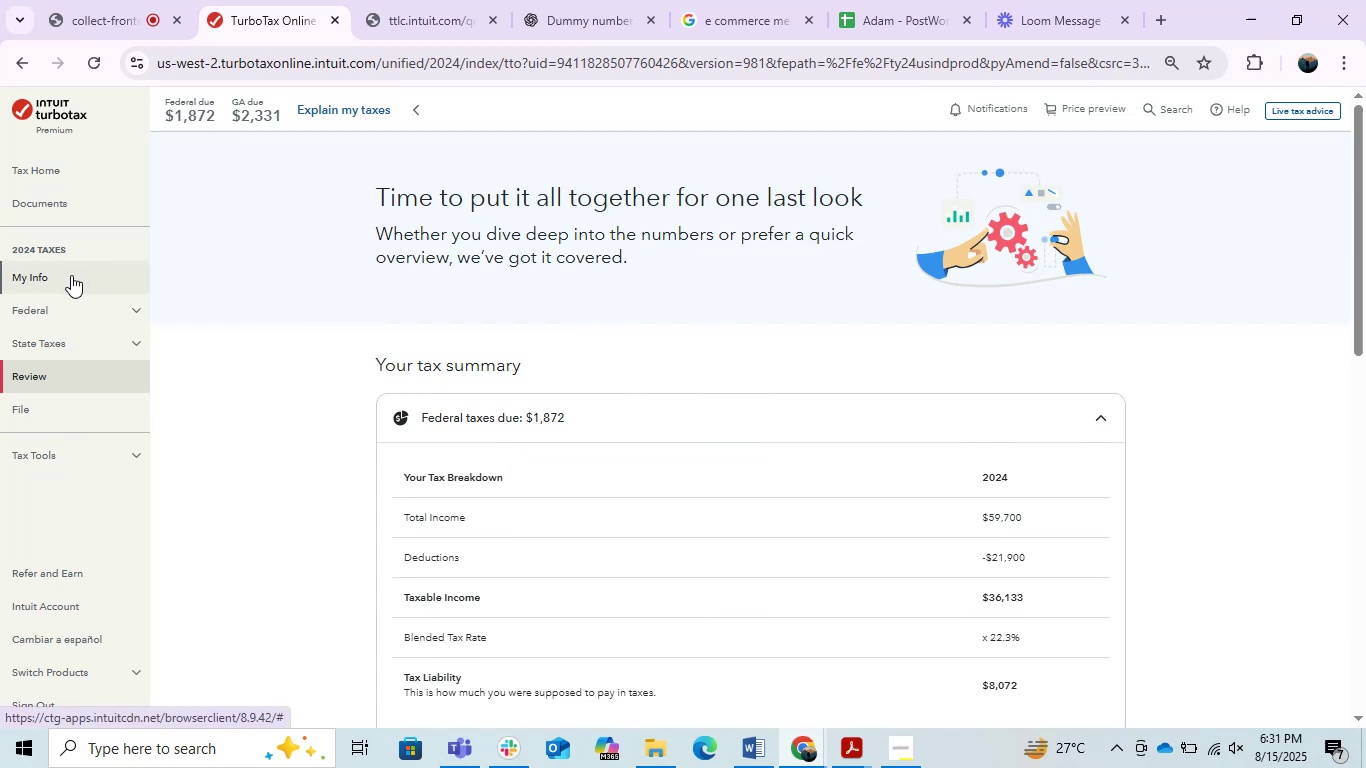 
left_click([71, 275])
 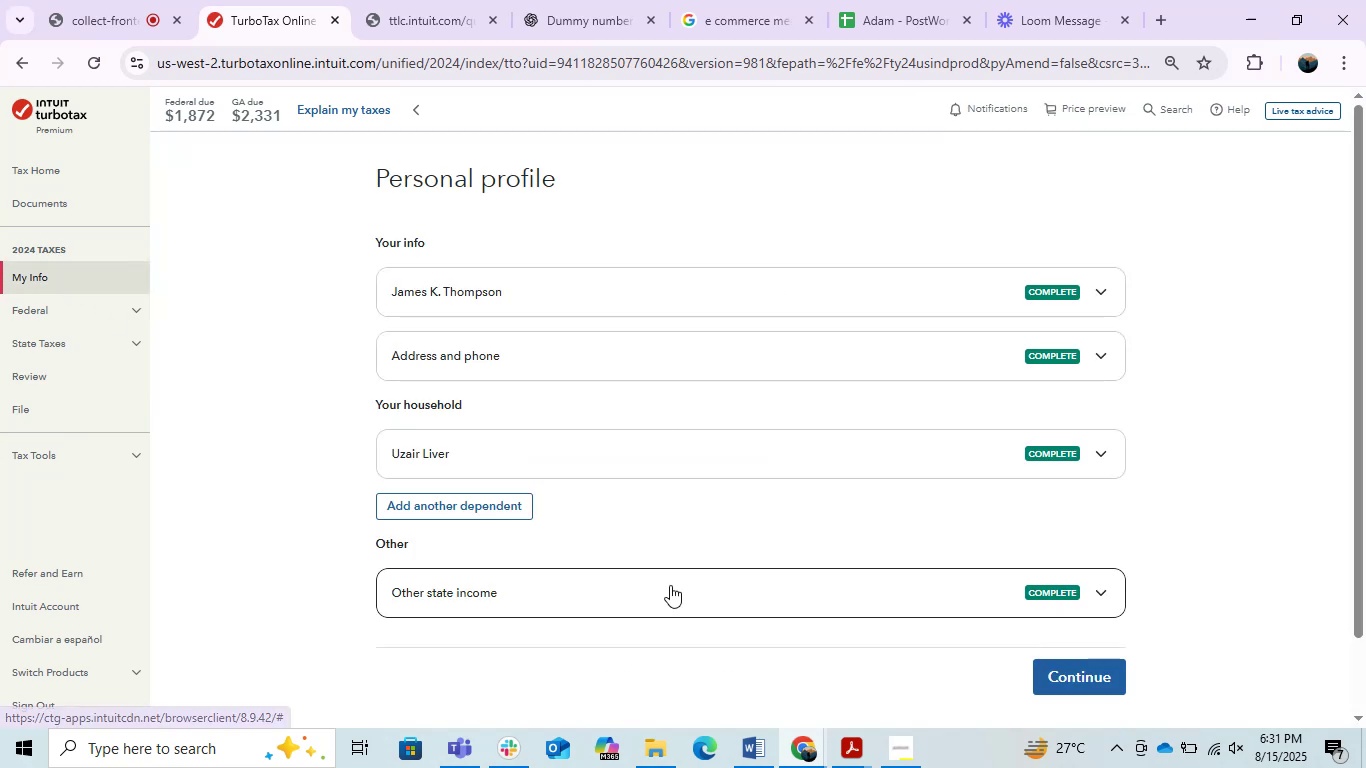 
wait(6.73)
 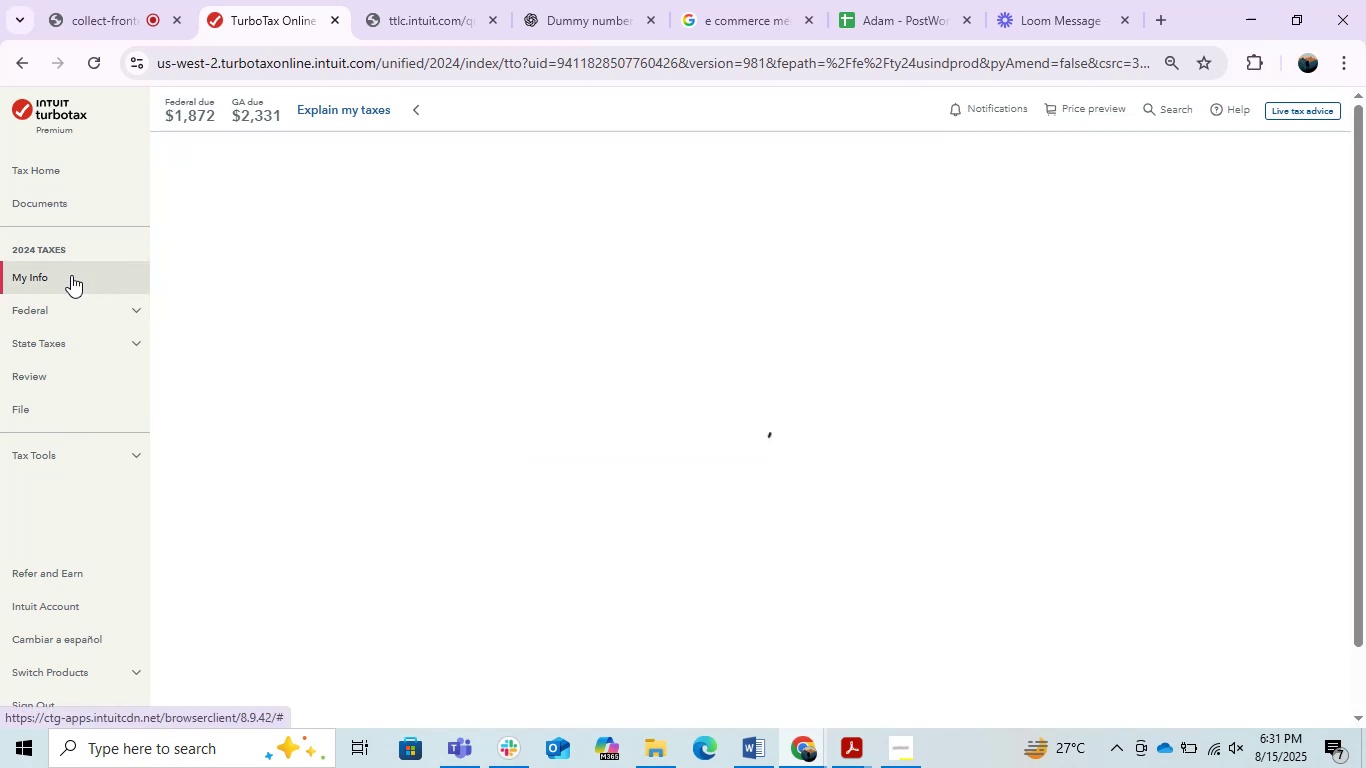 
left_click([621, 607])
 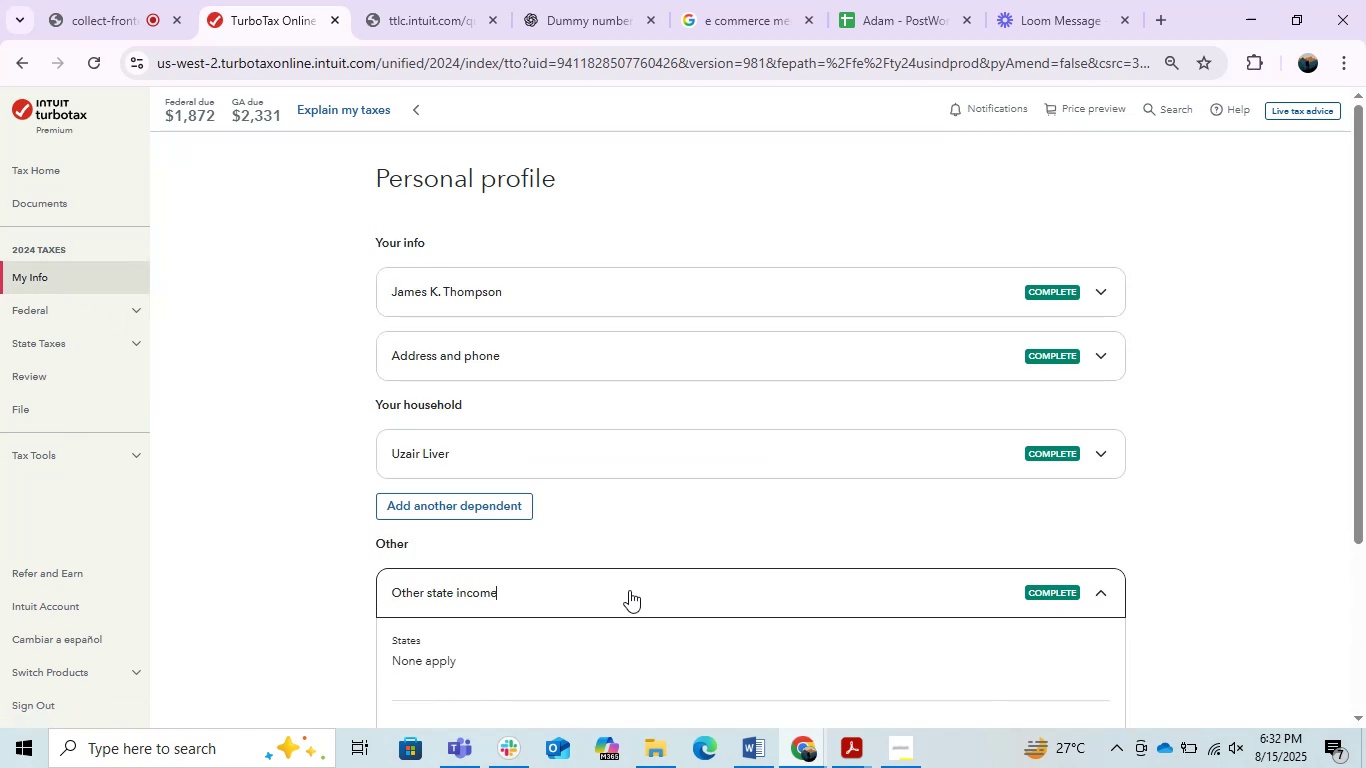 
scroll: coordinate [695, 537], scroll_direction: down, amount: 1.0
 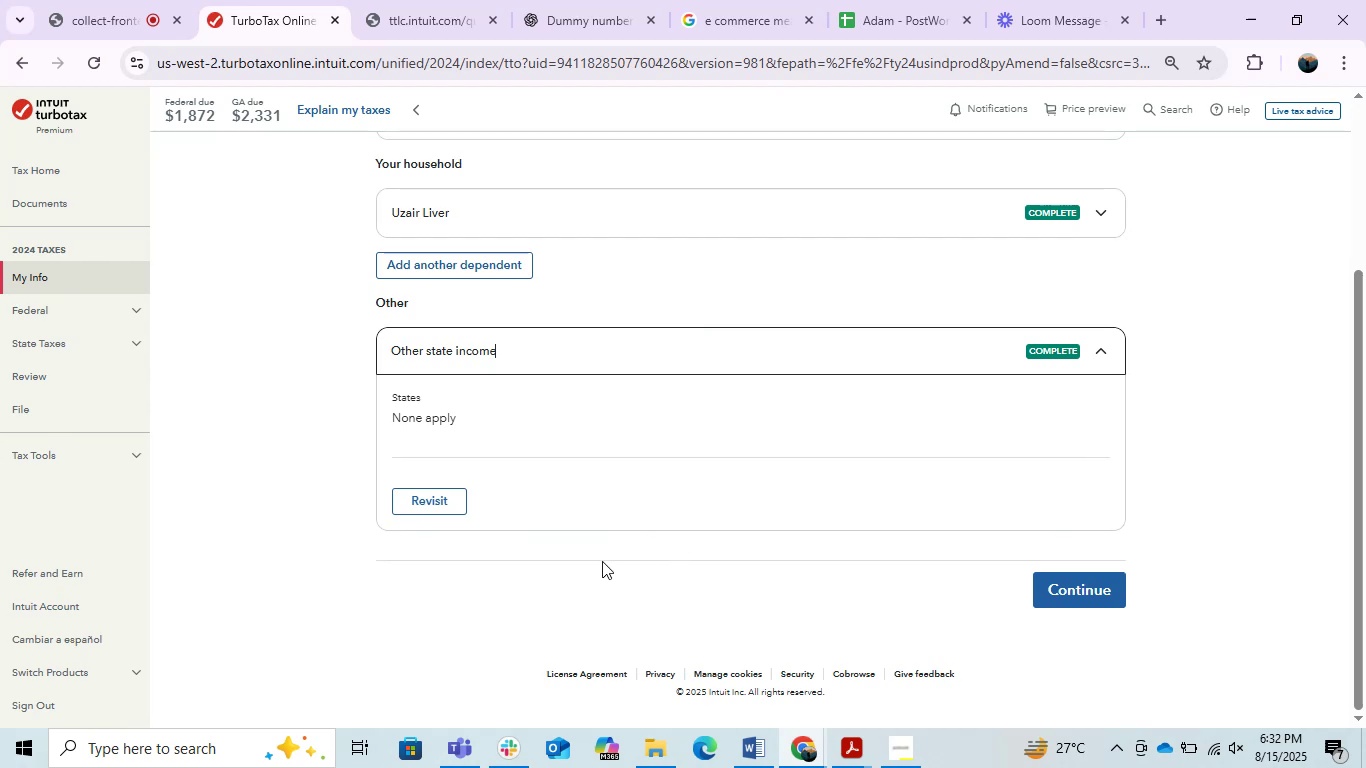 
left_click([434, 506])
 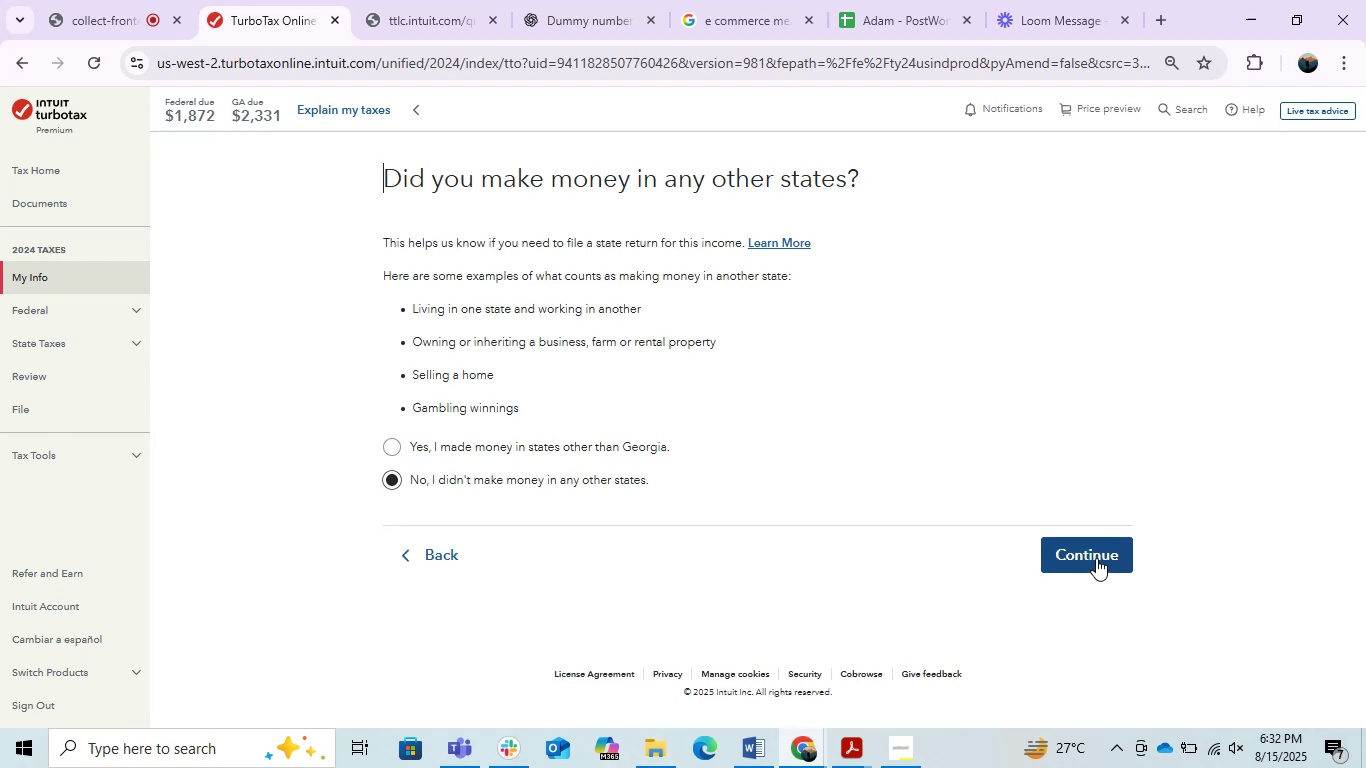 
wait(11.06)
 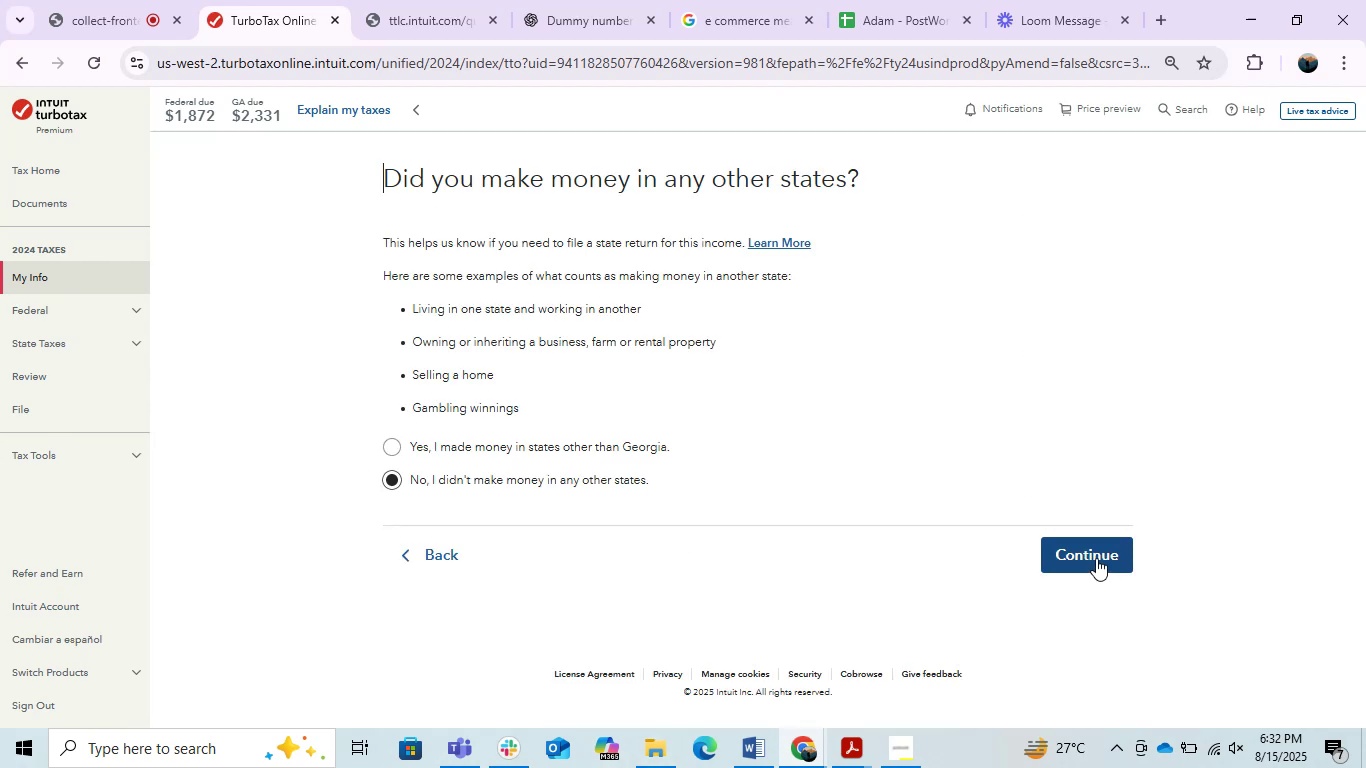 
left_click([36, 173])
 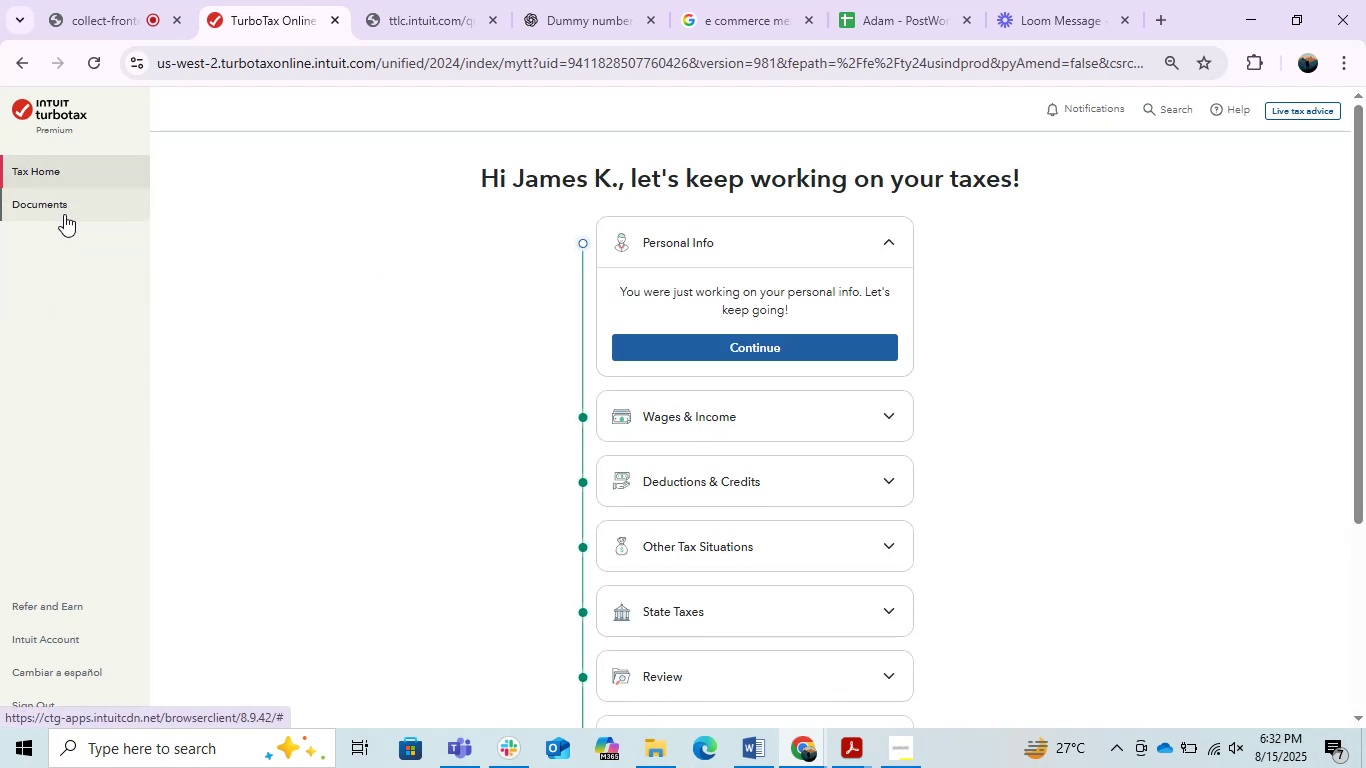 
left_click([63, 215])
 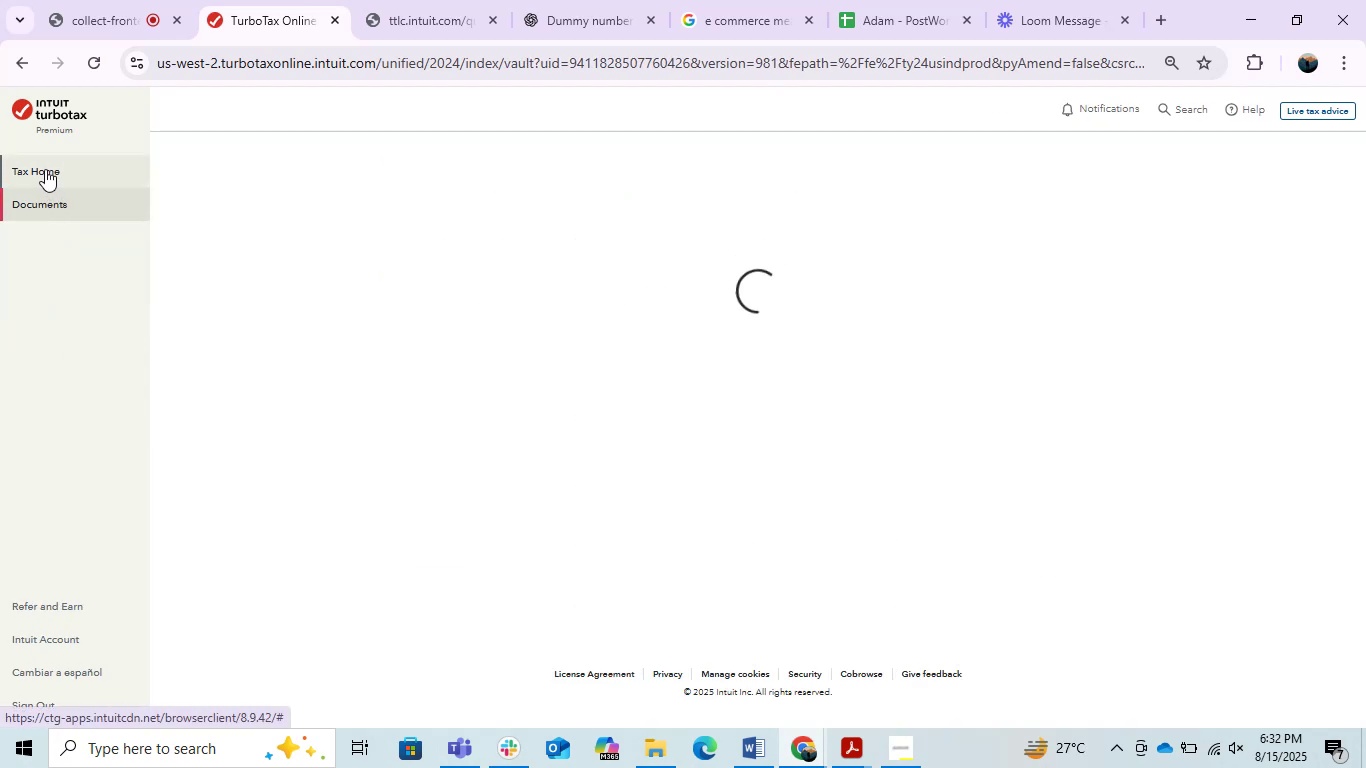 
left_click([45, 169])
 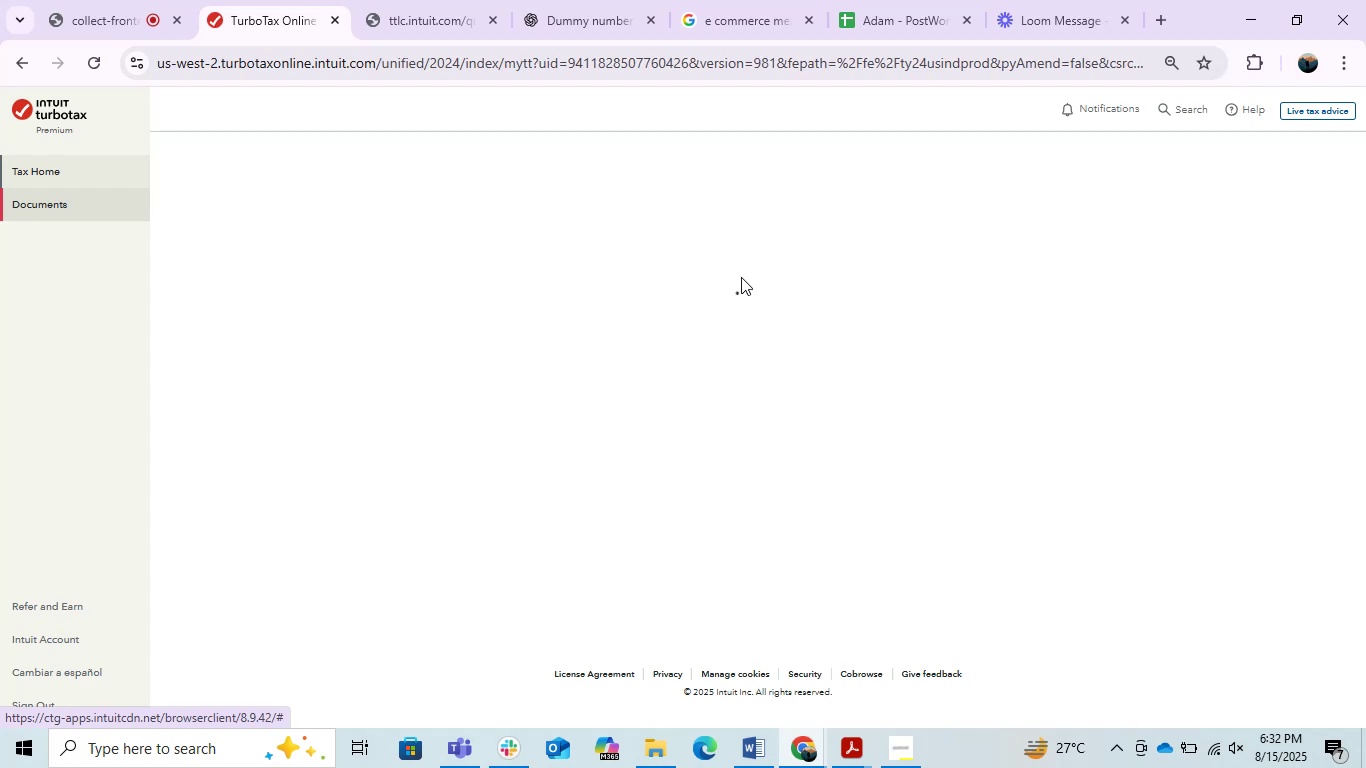 
mouse_move([874, 300])
 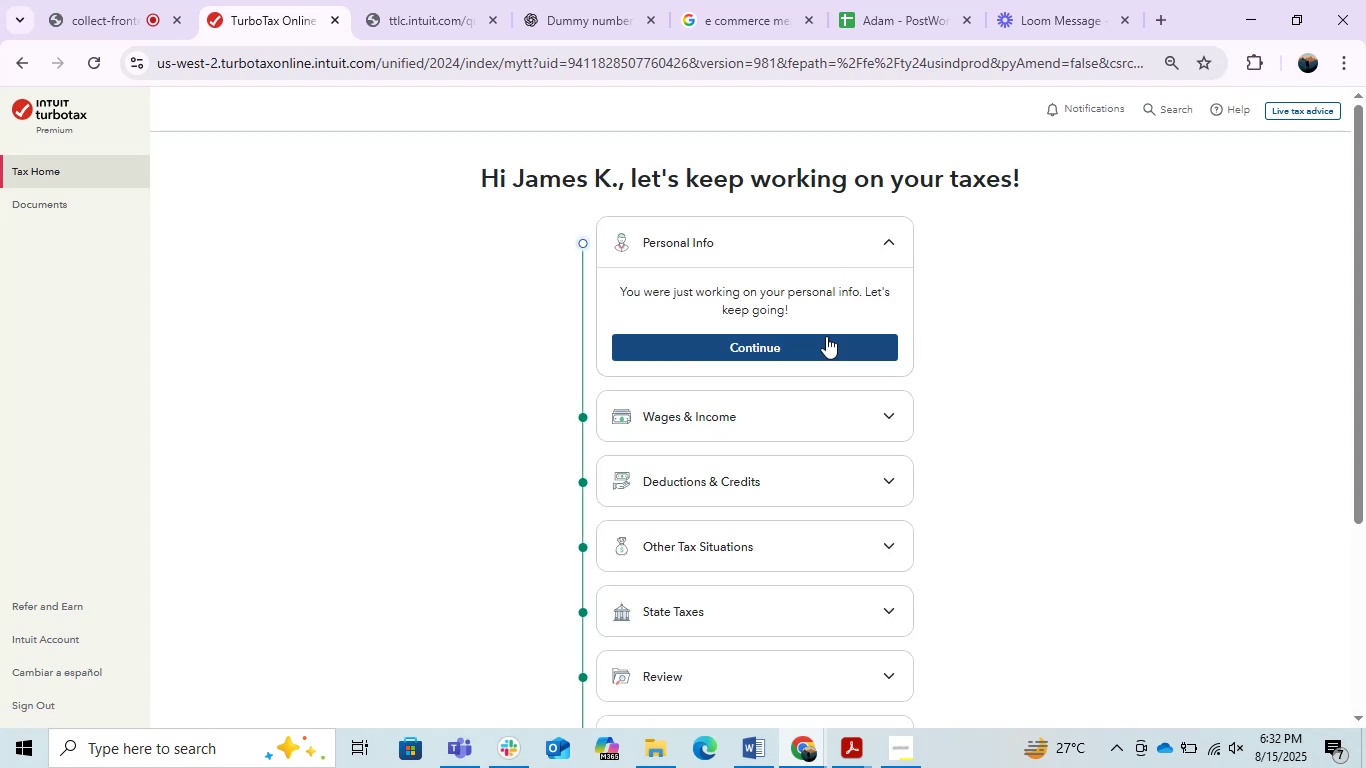 
wait(6.88)
 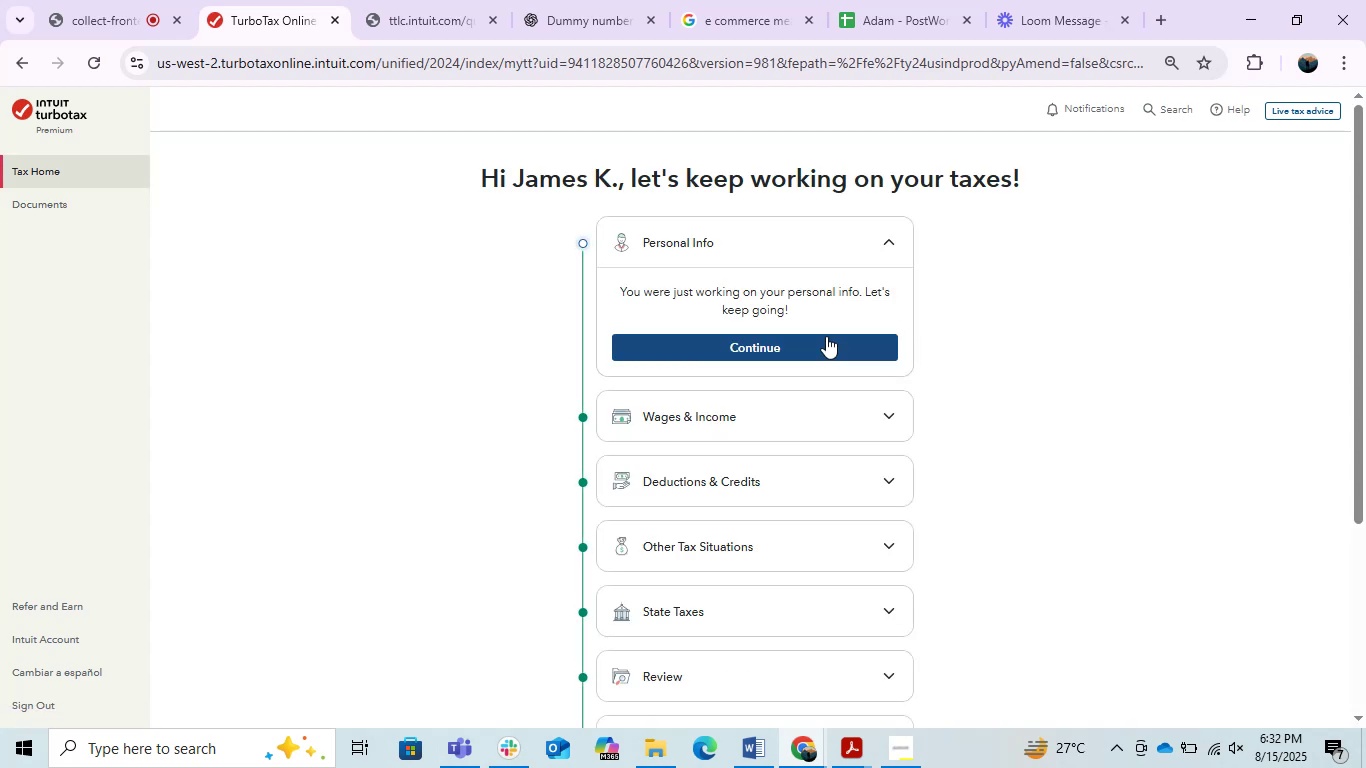 
left_click([882, 244])
 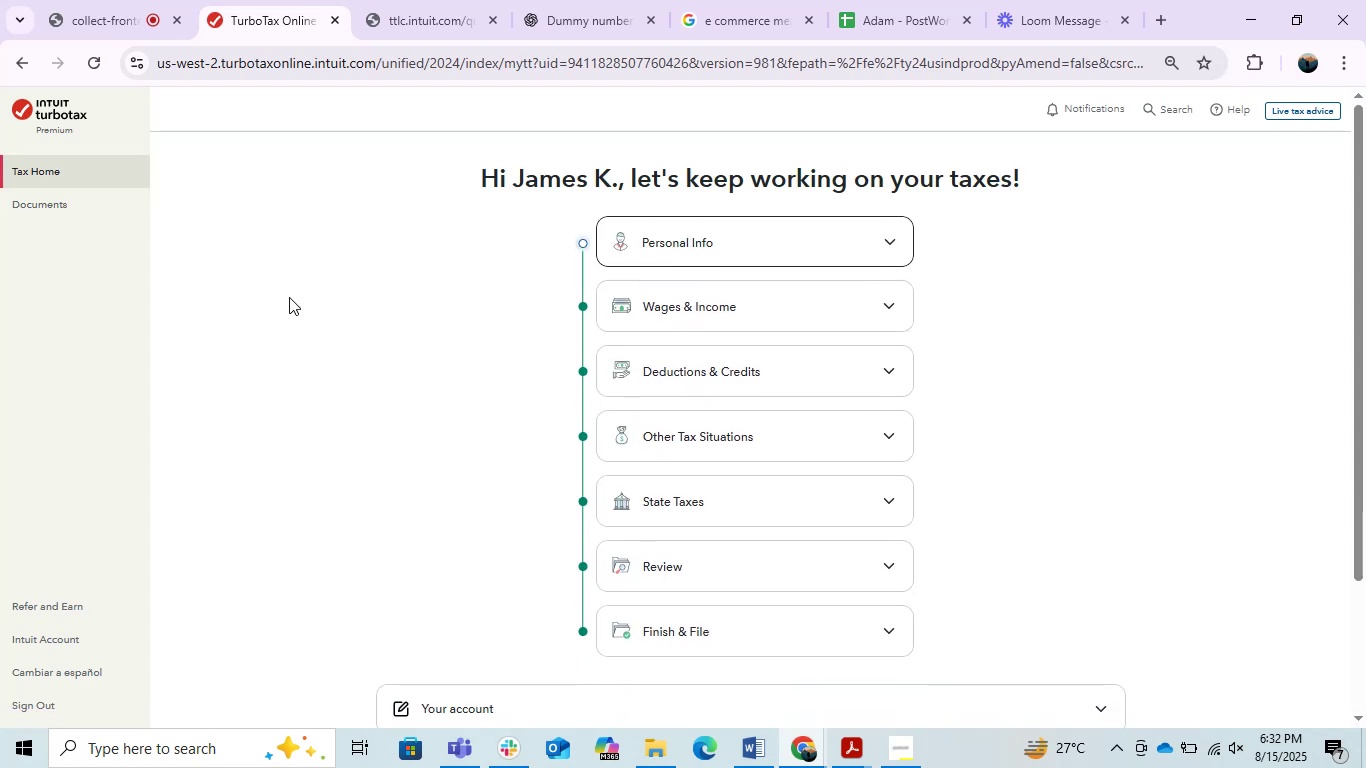 
left_click([423, 389])
 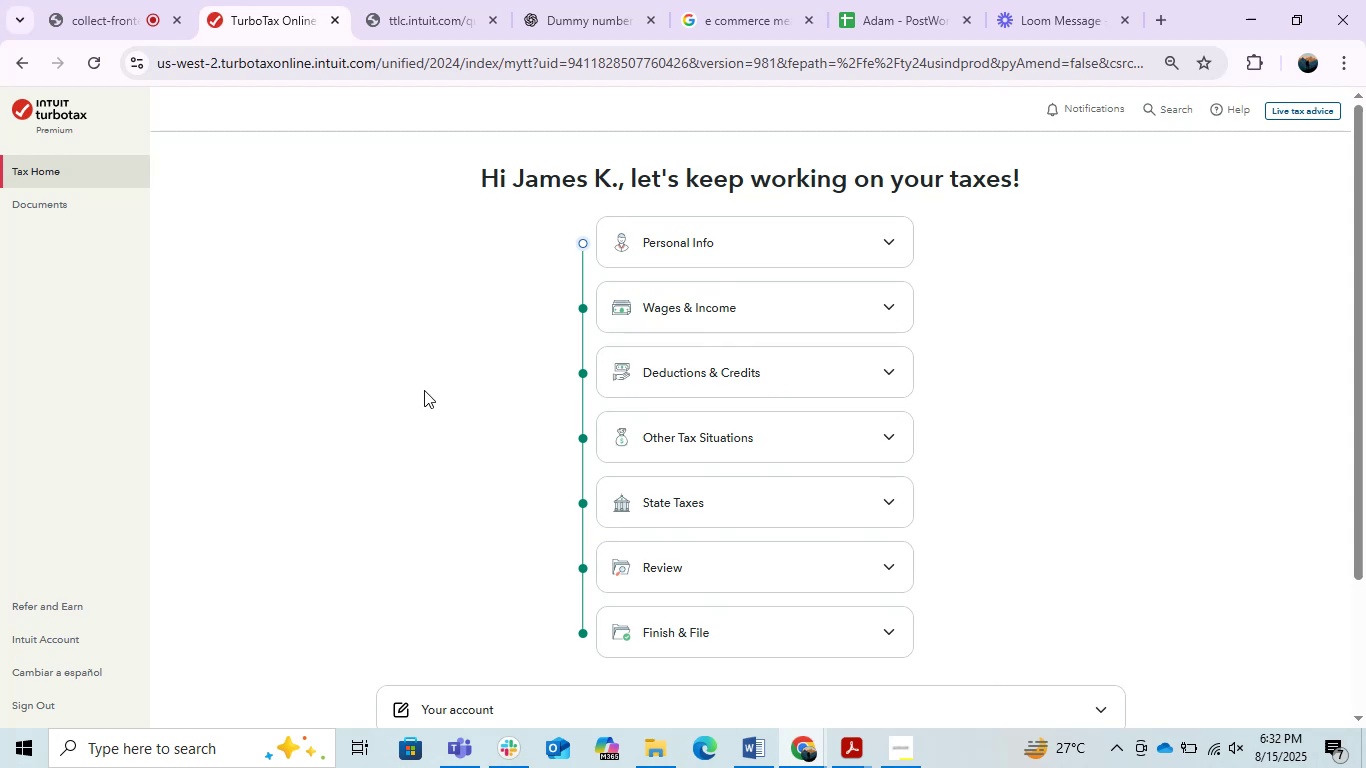 
scroll: coordinate [424, 390], scroll_direction: down, amount: 1.0
 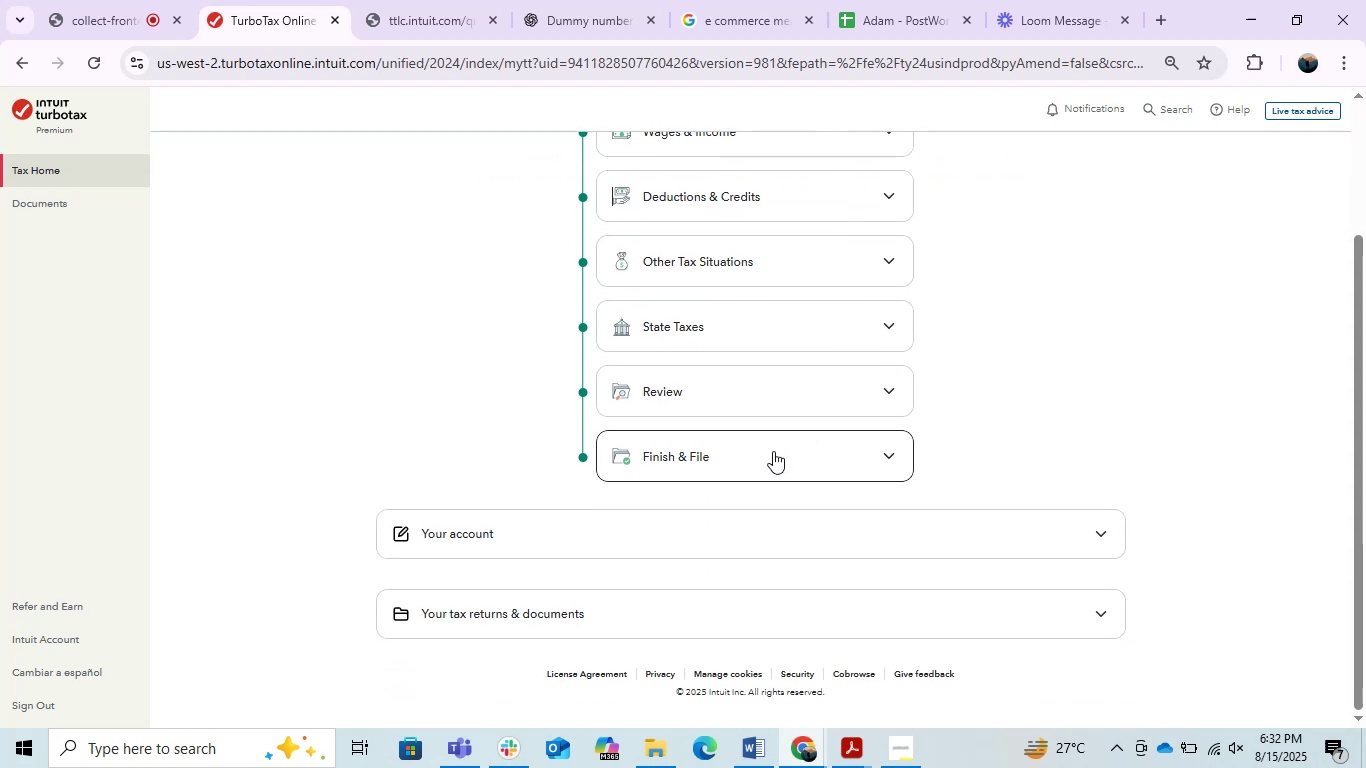 
left_click([773, 451])
 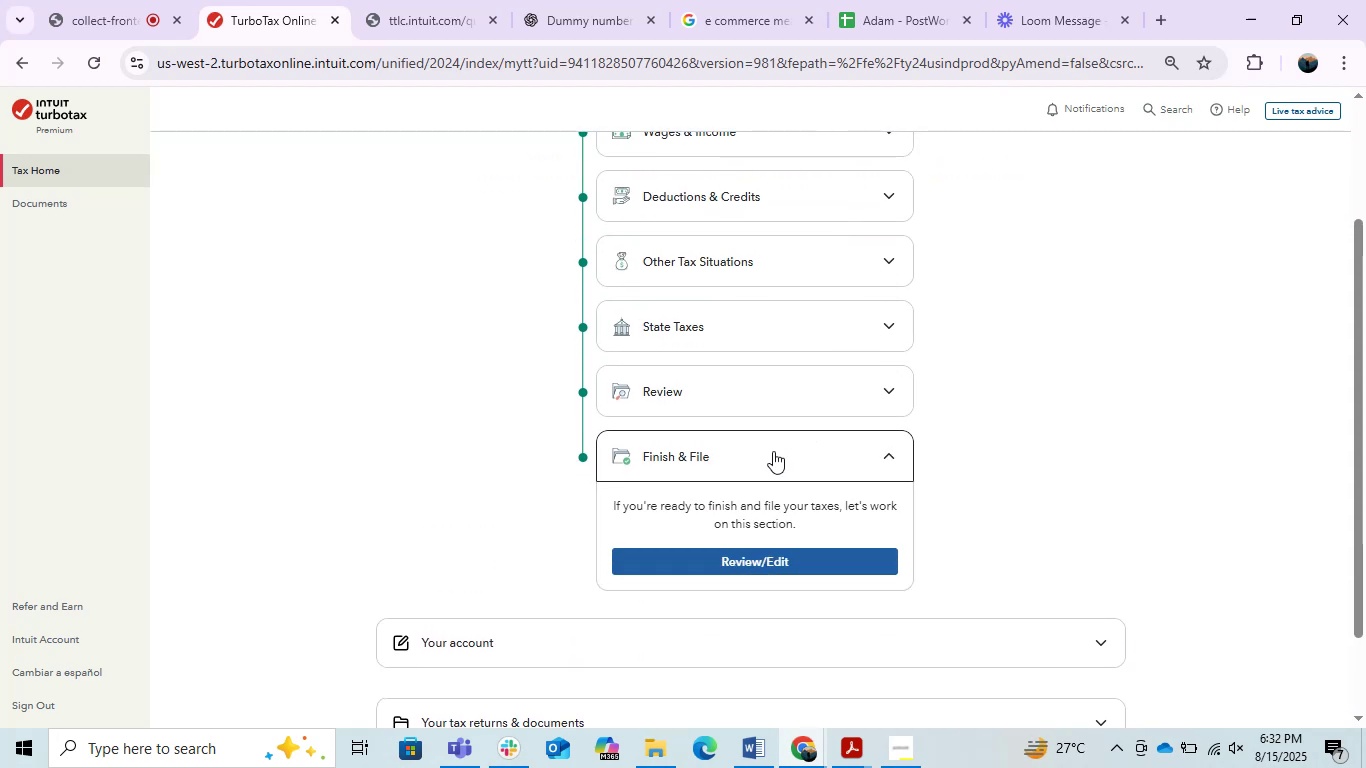 
left_click([773, 451])
 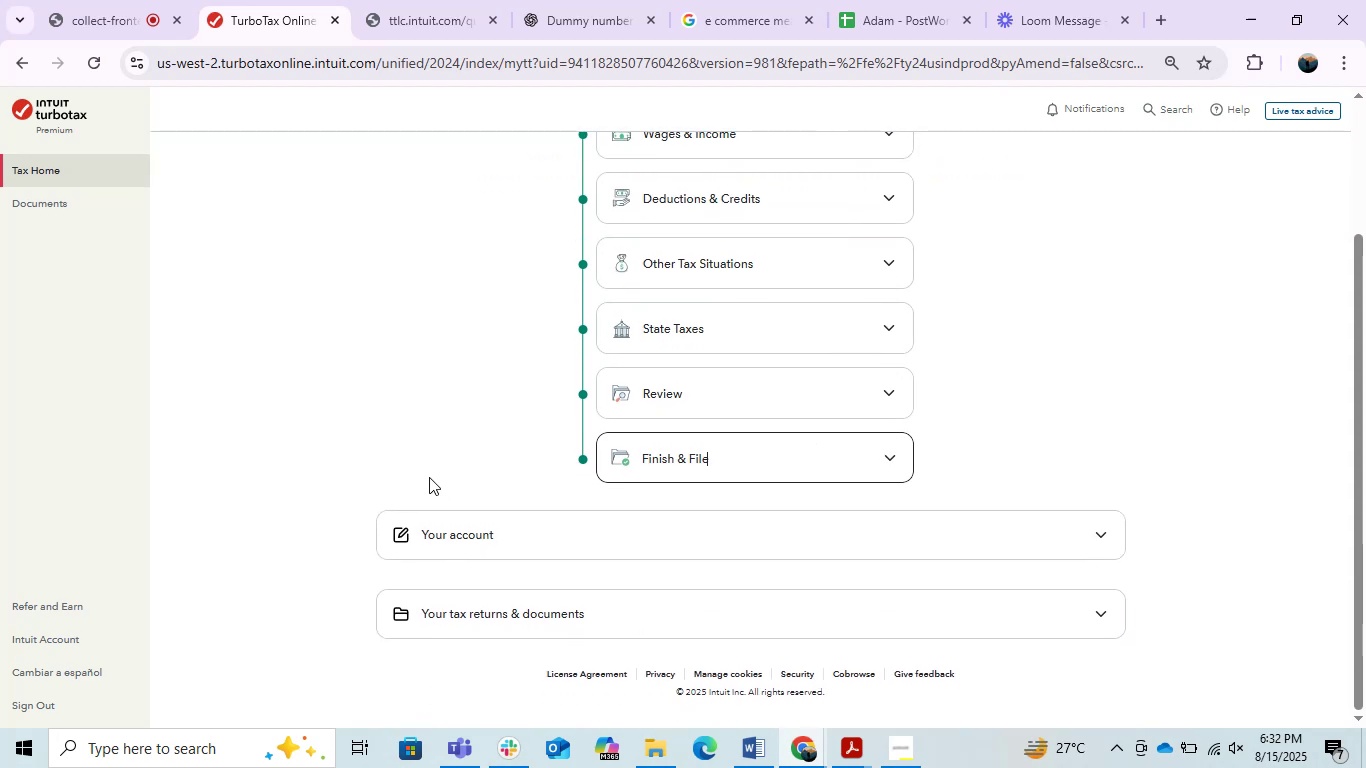 
scroll: coordinate [426, 476], scroll_direction: up, amount: 1.0
 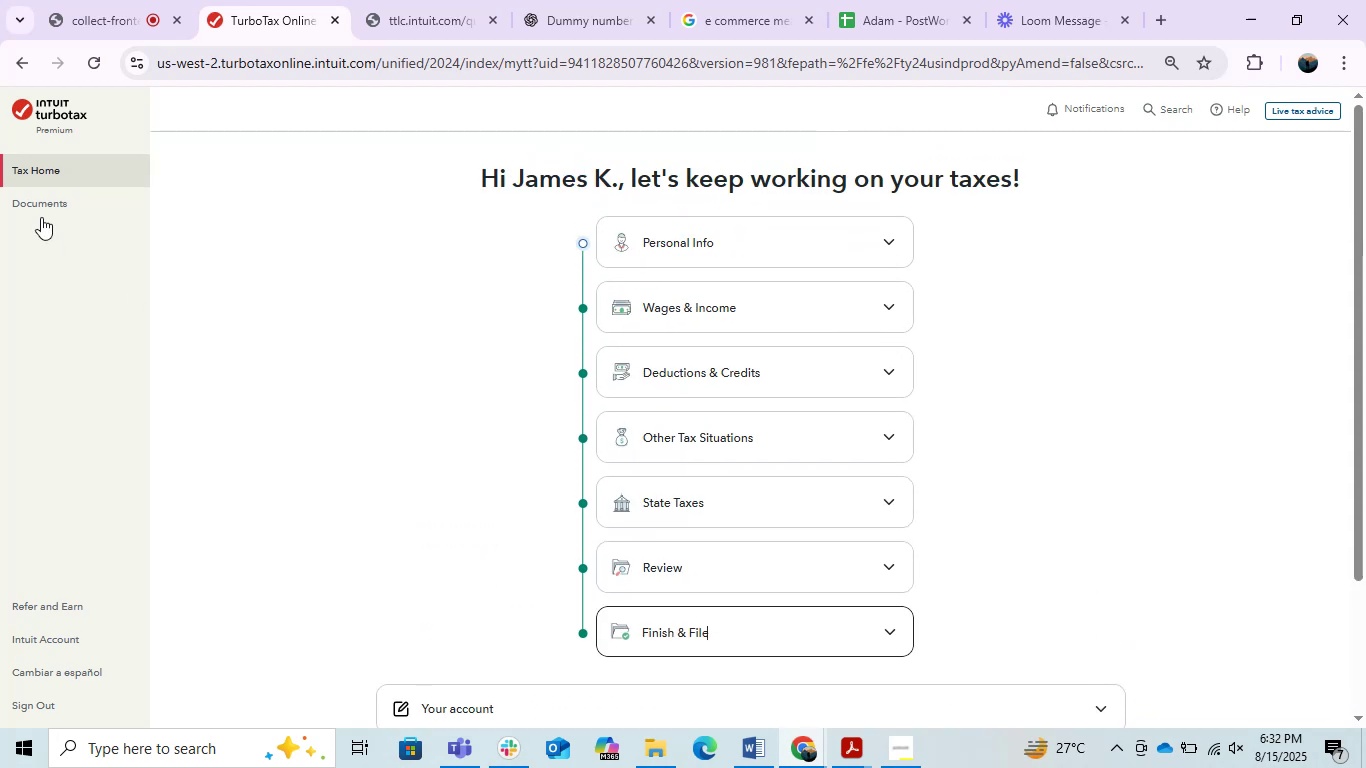 
left_click([41, 216])
 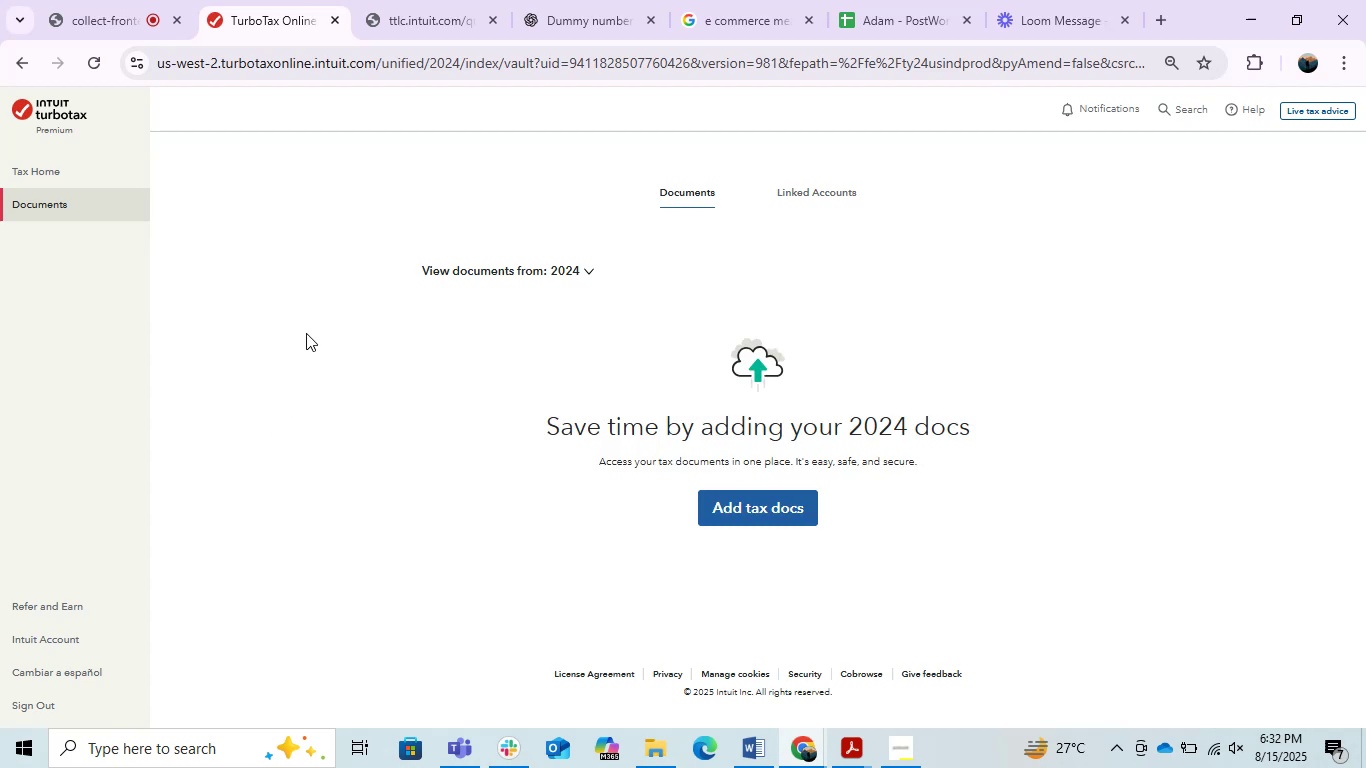 
wait(6.22)
 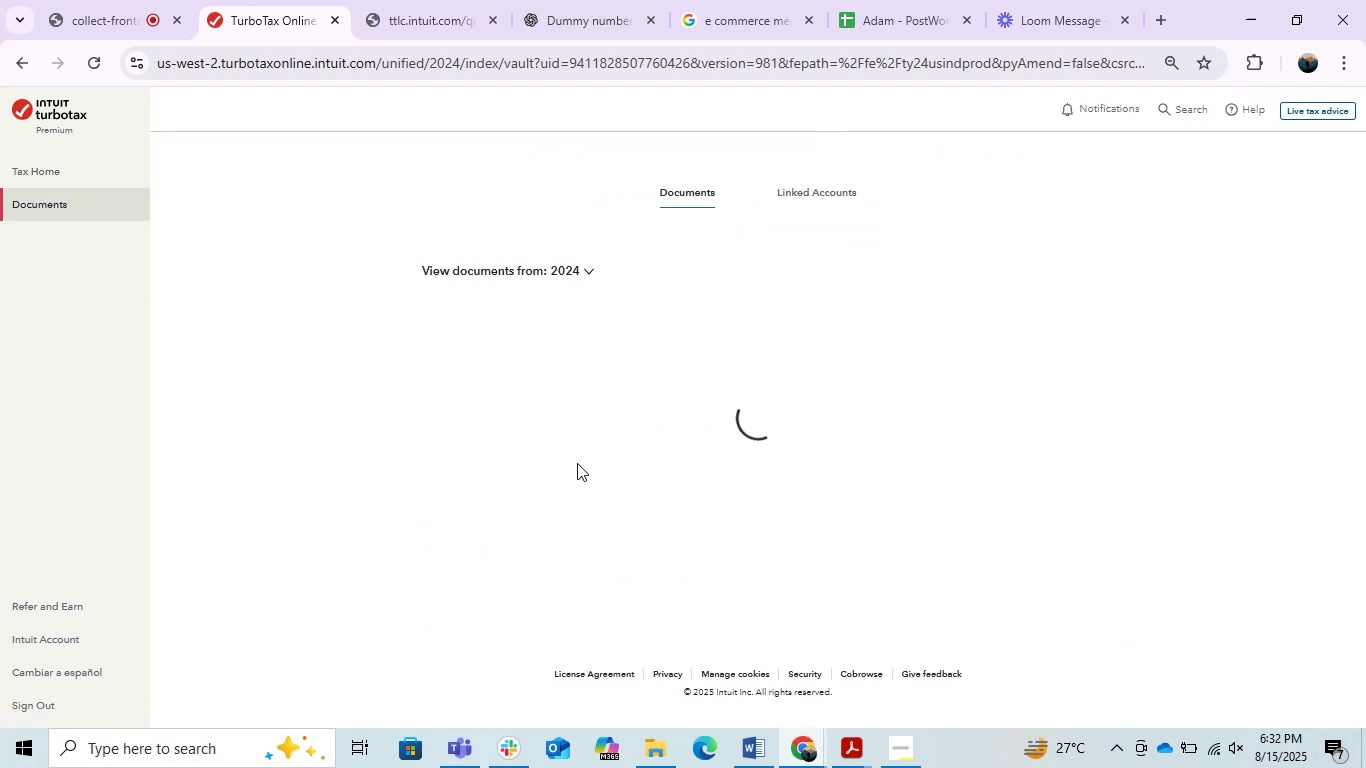 
left_click([466, 0])
 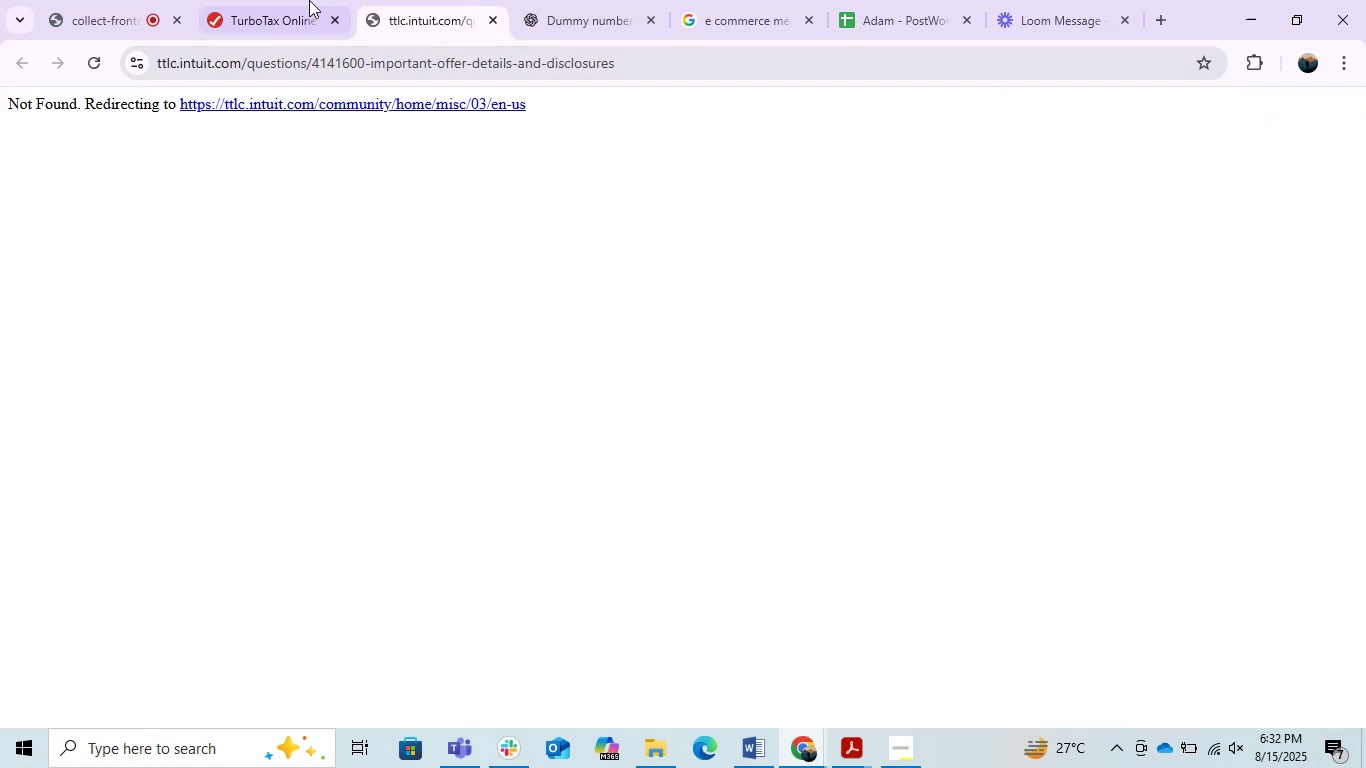 
left_click([283, 0])
 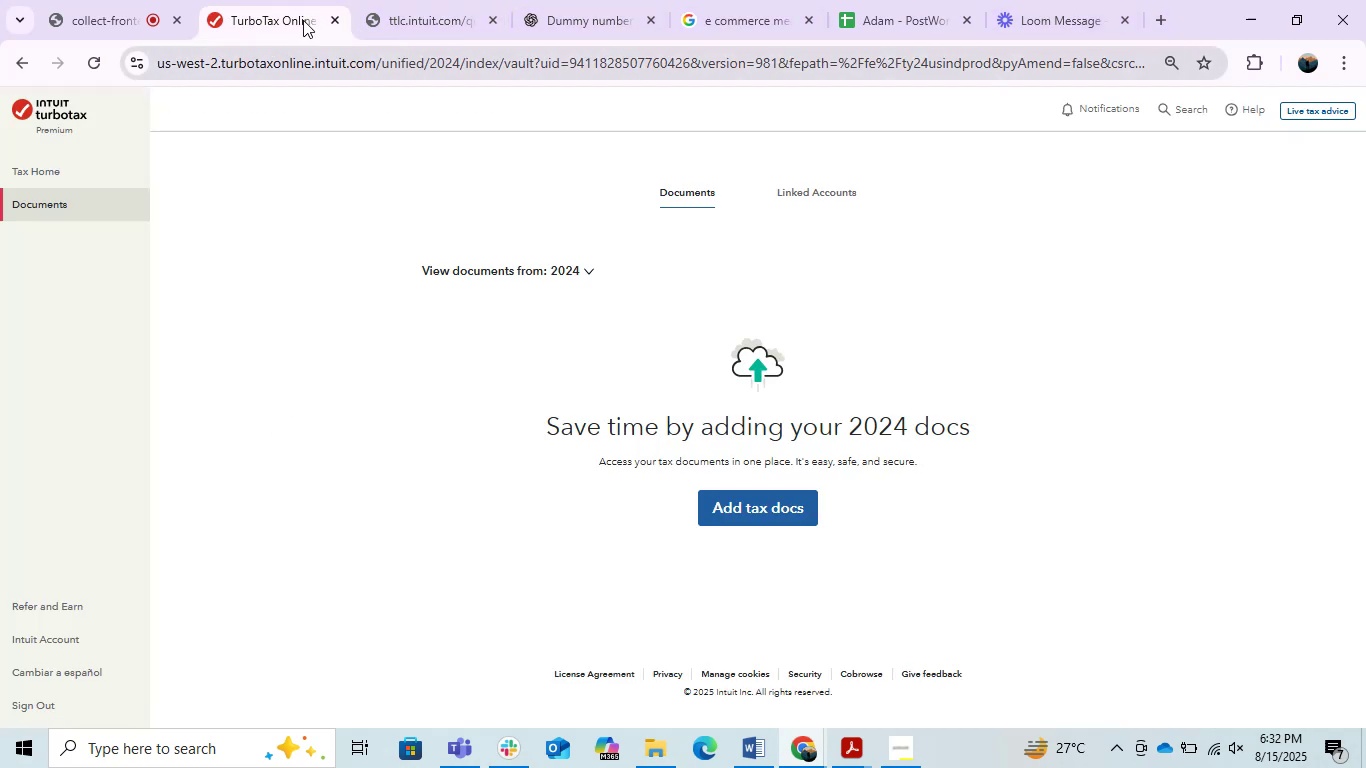 
left_click([120, 0])
 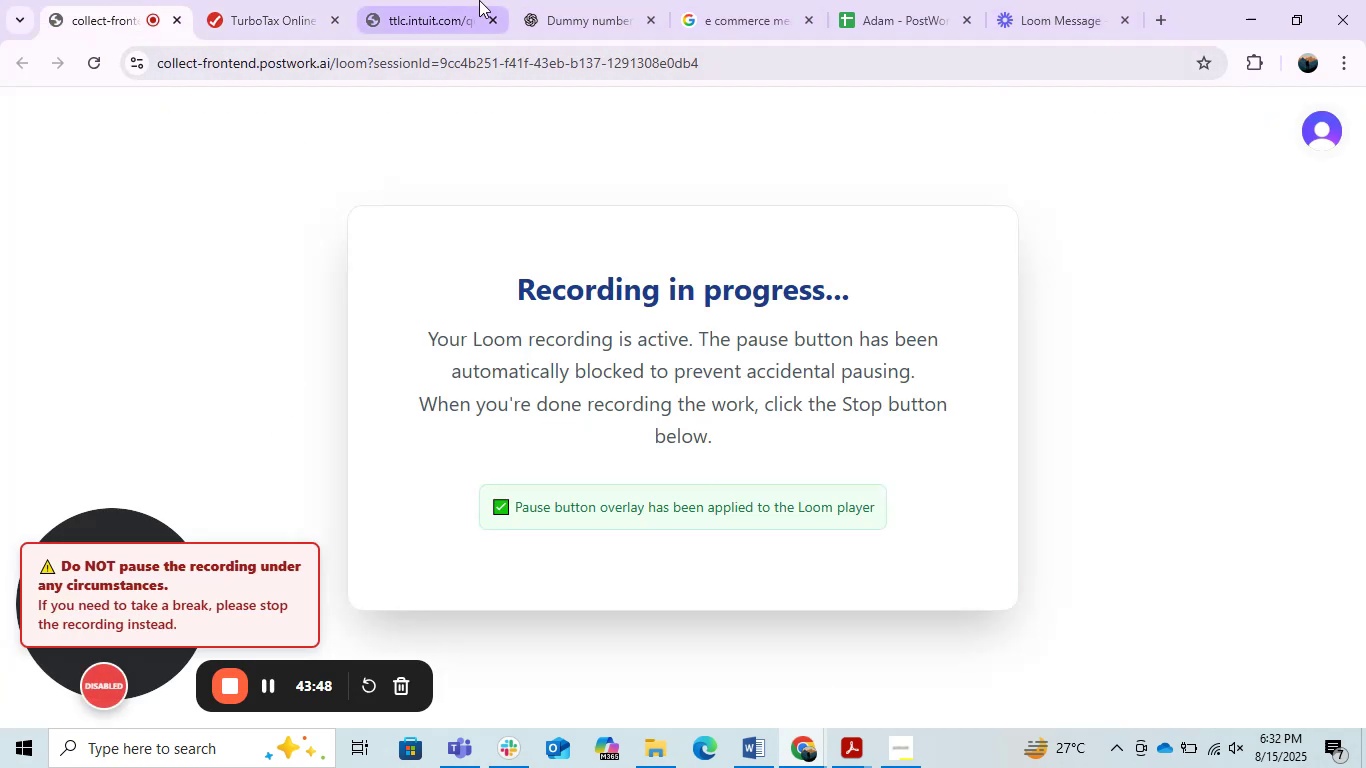 
double_click([647, 0])
 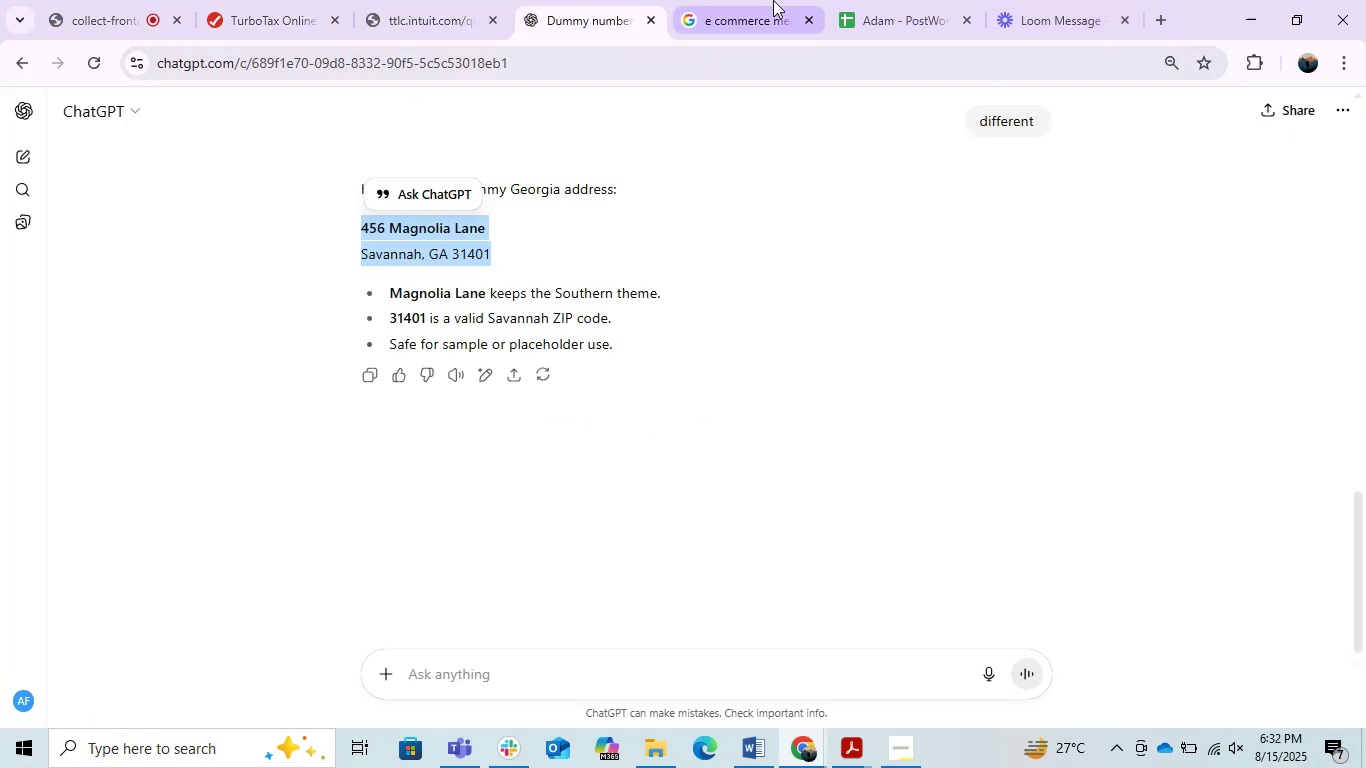 
left_click([773, 0])
 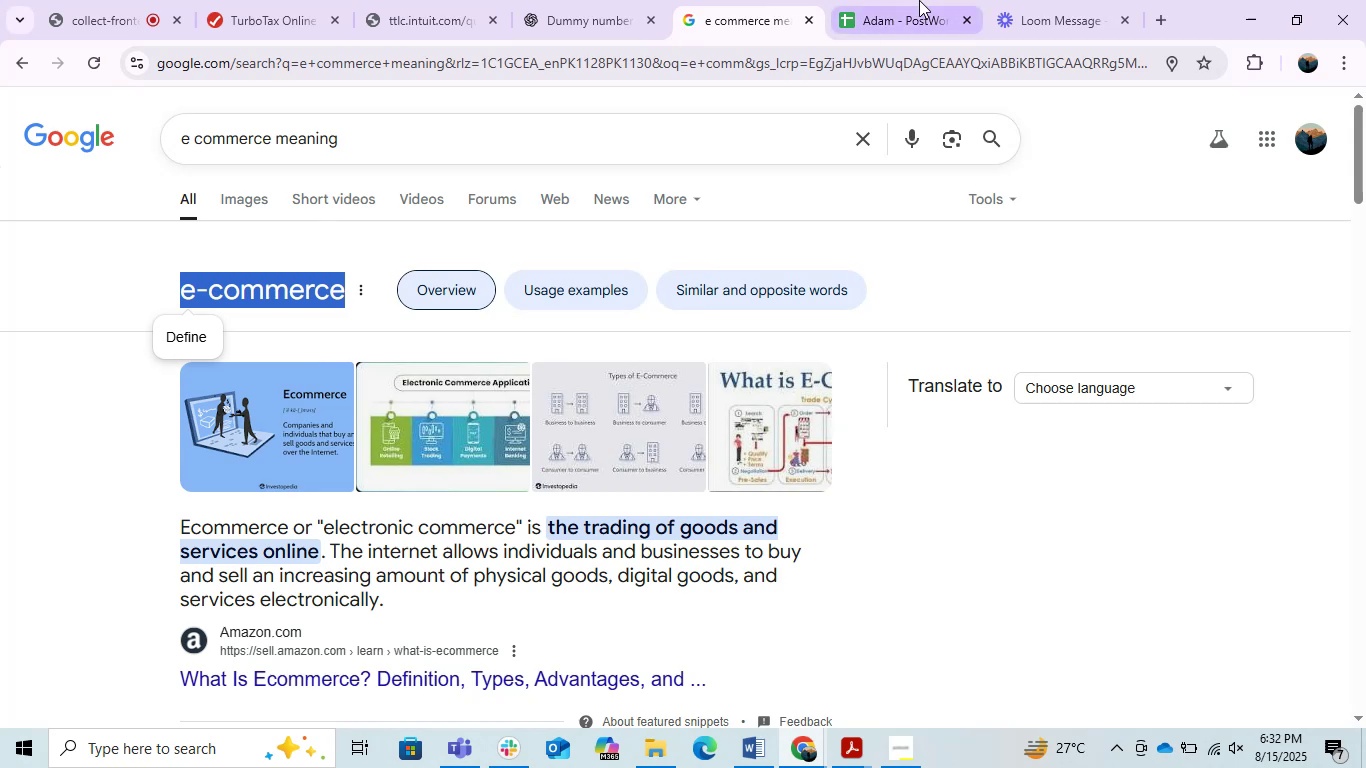 
left_click([921, 0])
 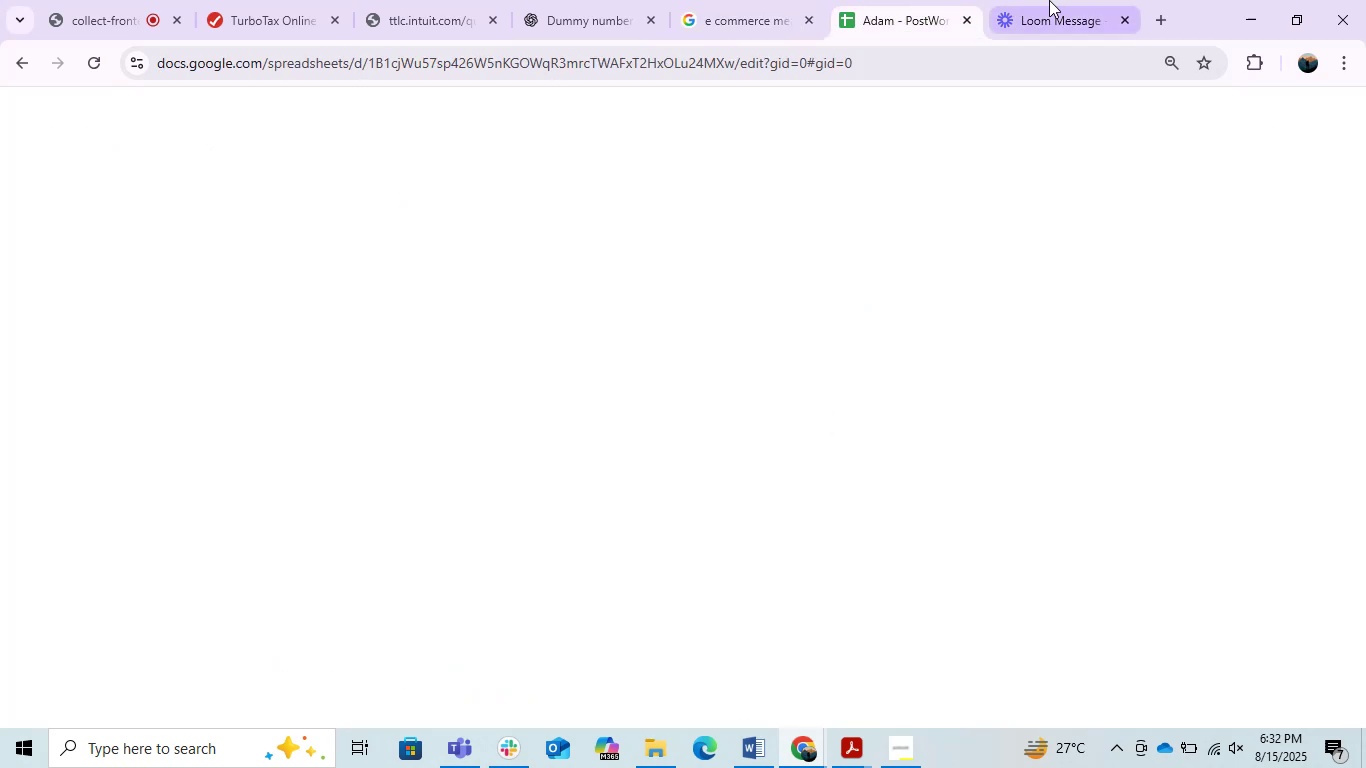 
left_click([1049, 0])
 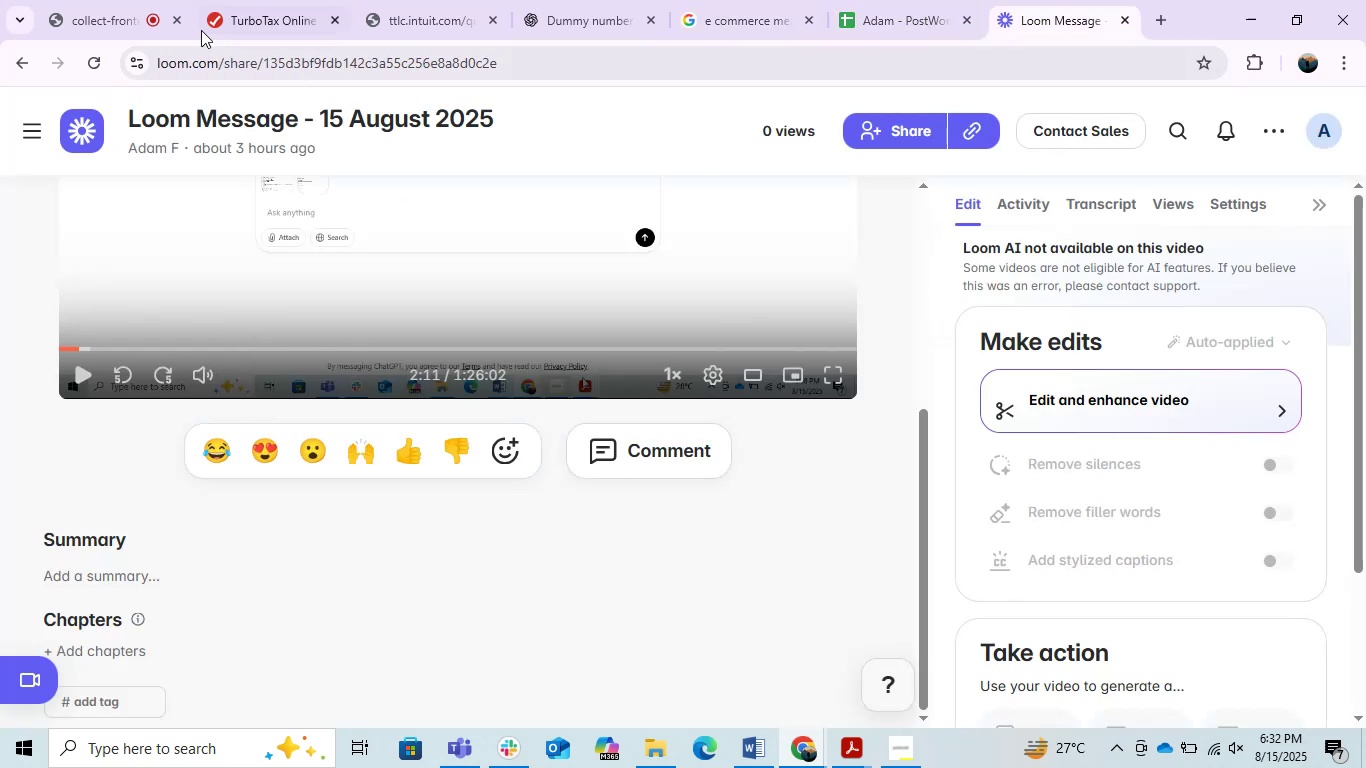 
left_click([293, 0])
 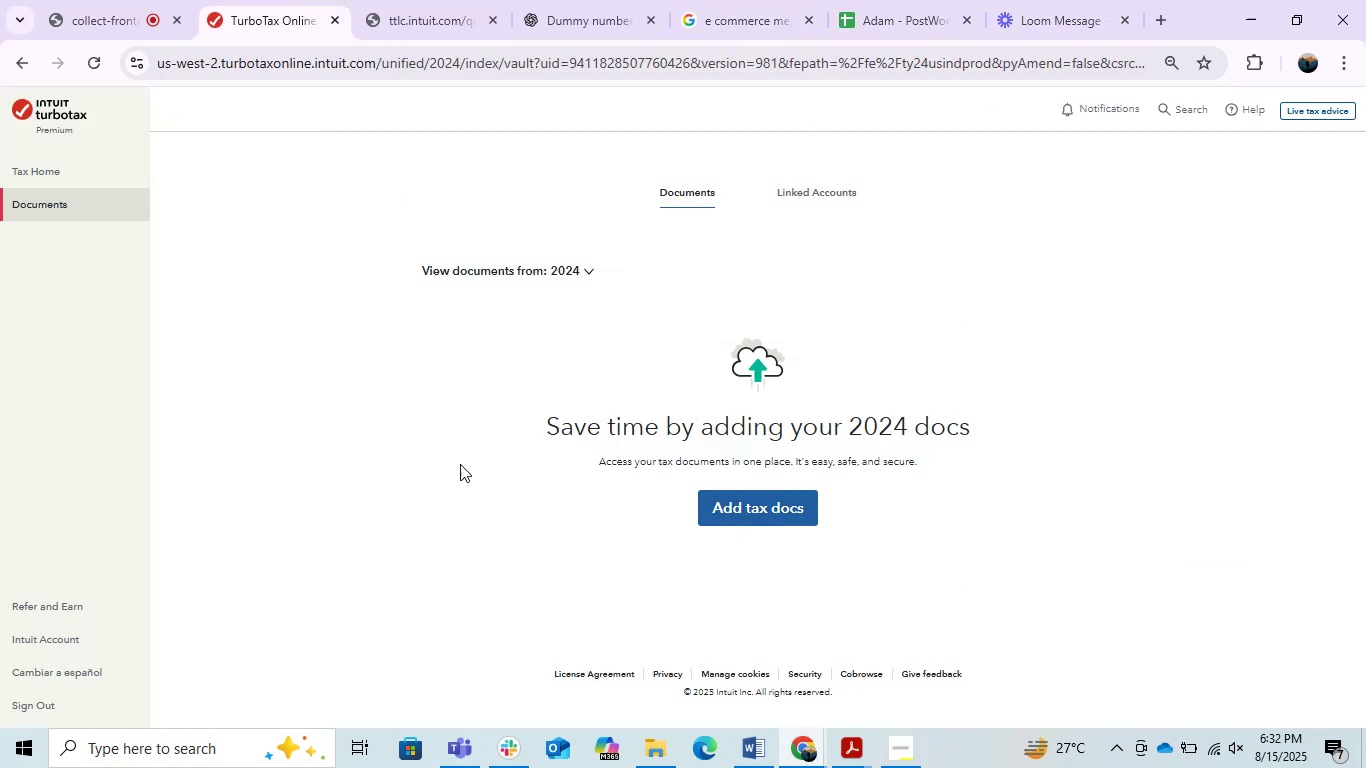 
left_click([130, 0])
 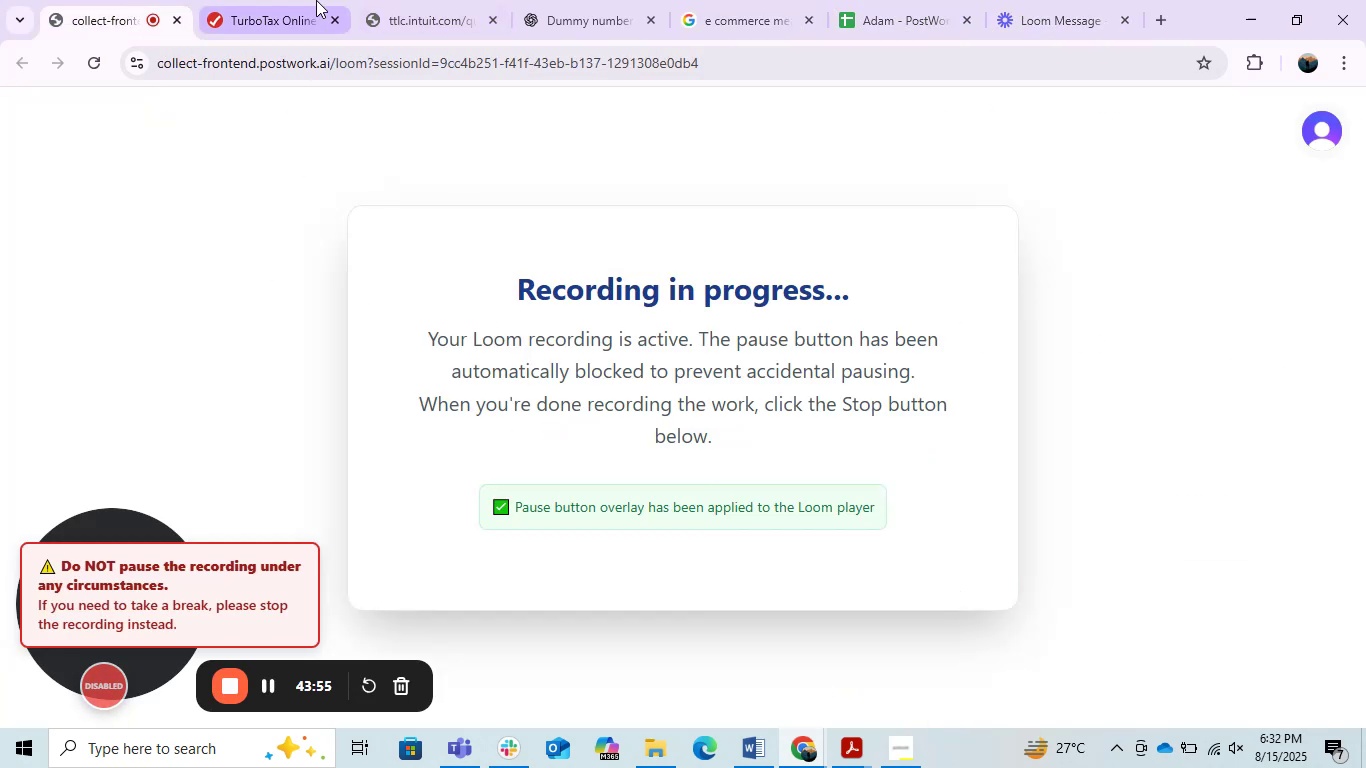 
left_click([392, 0])
 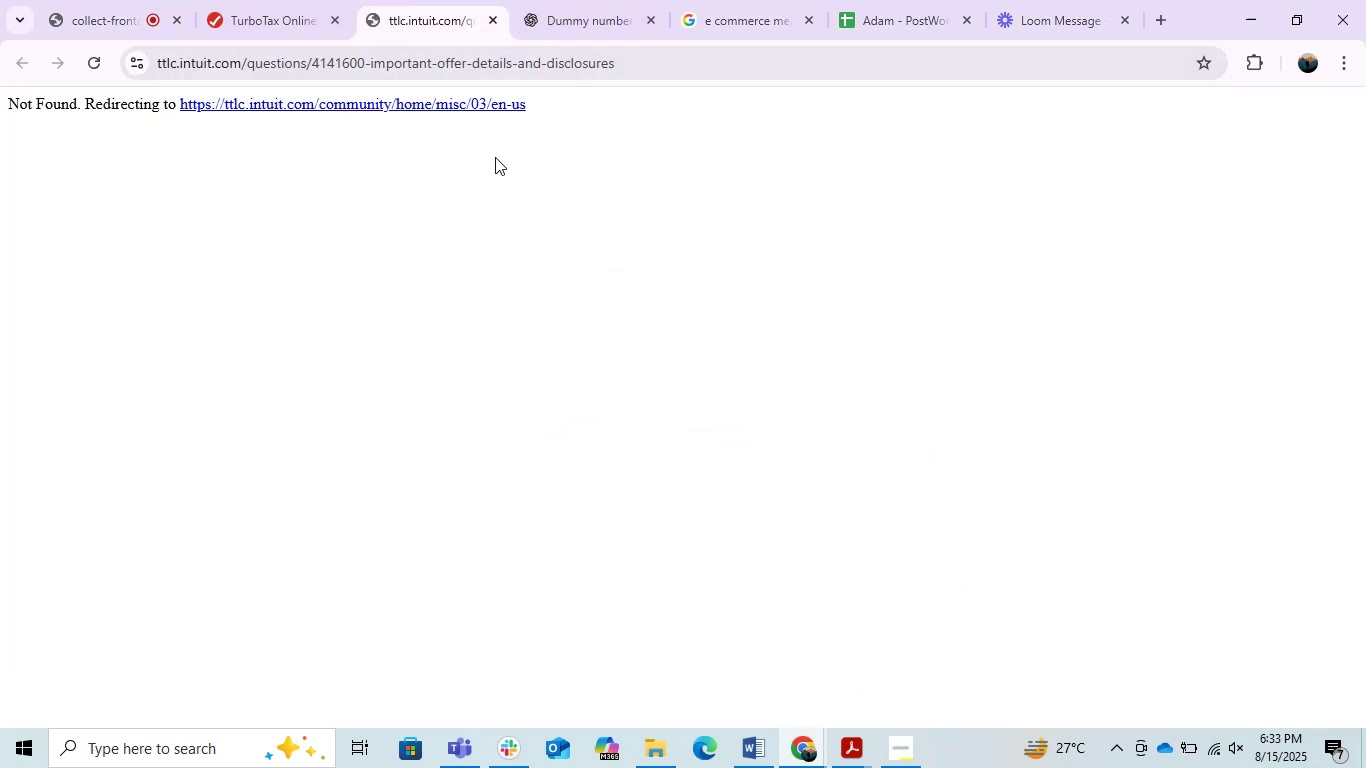 
left_click([112, 0])
 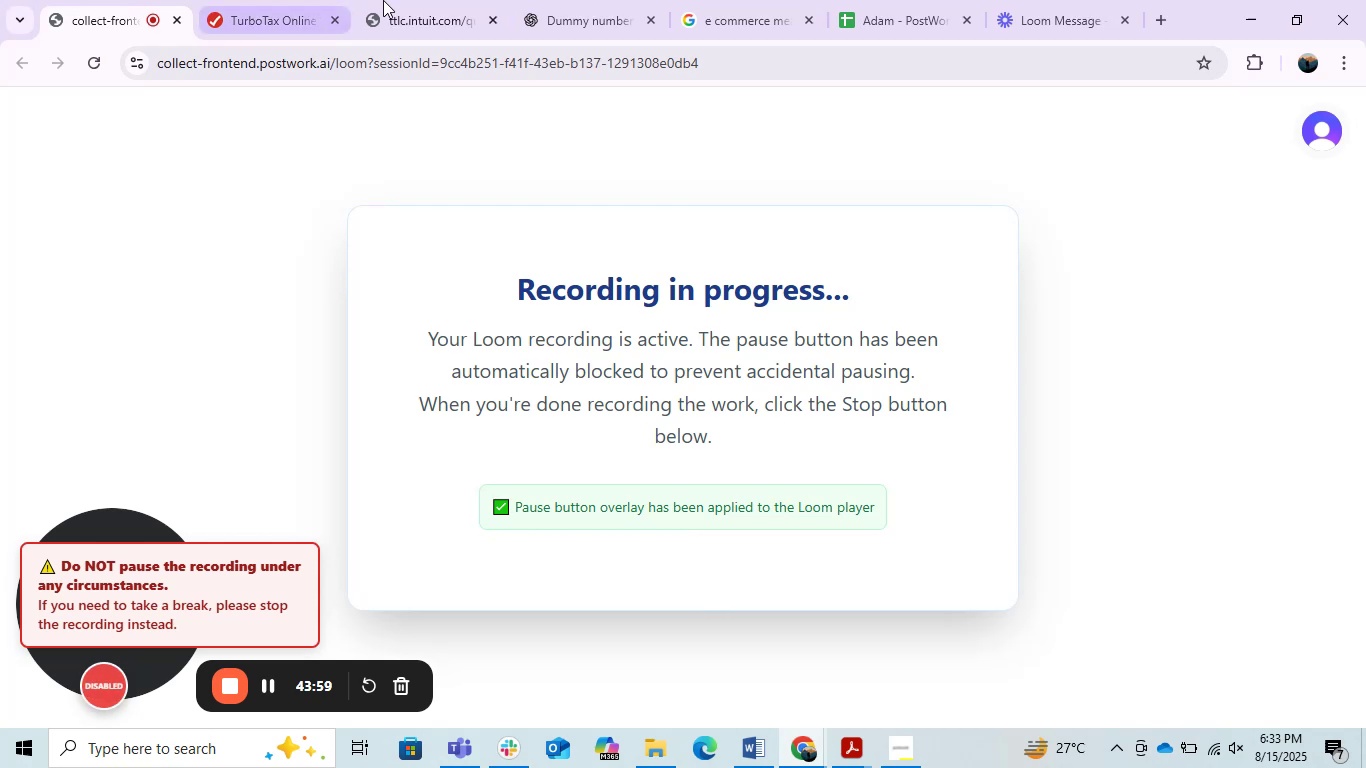 
left_click([437, 0])
 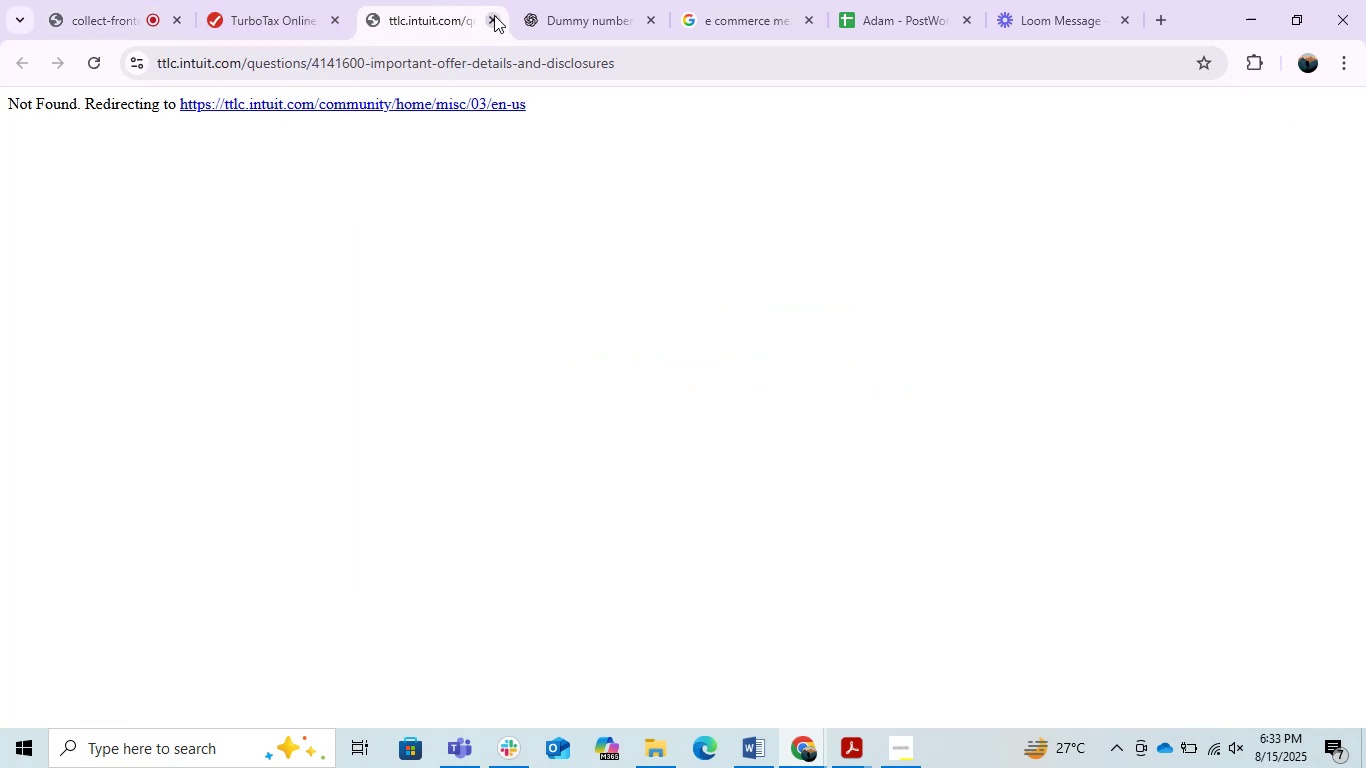 
left_click([494, 15])
 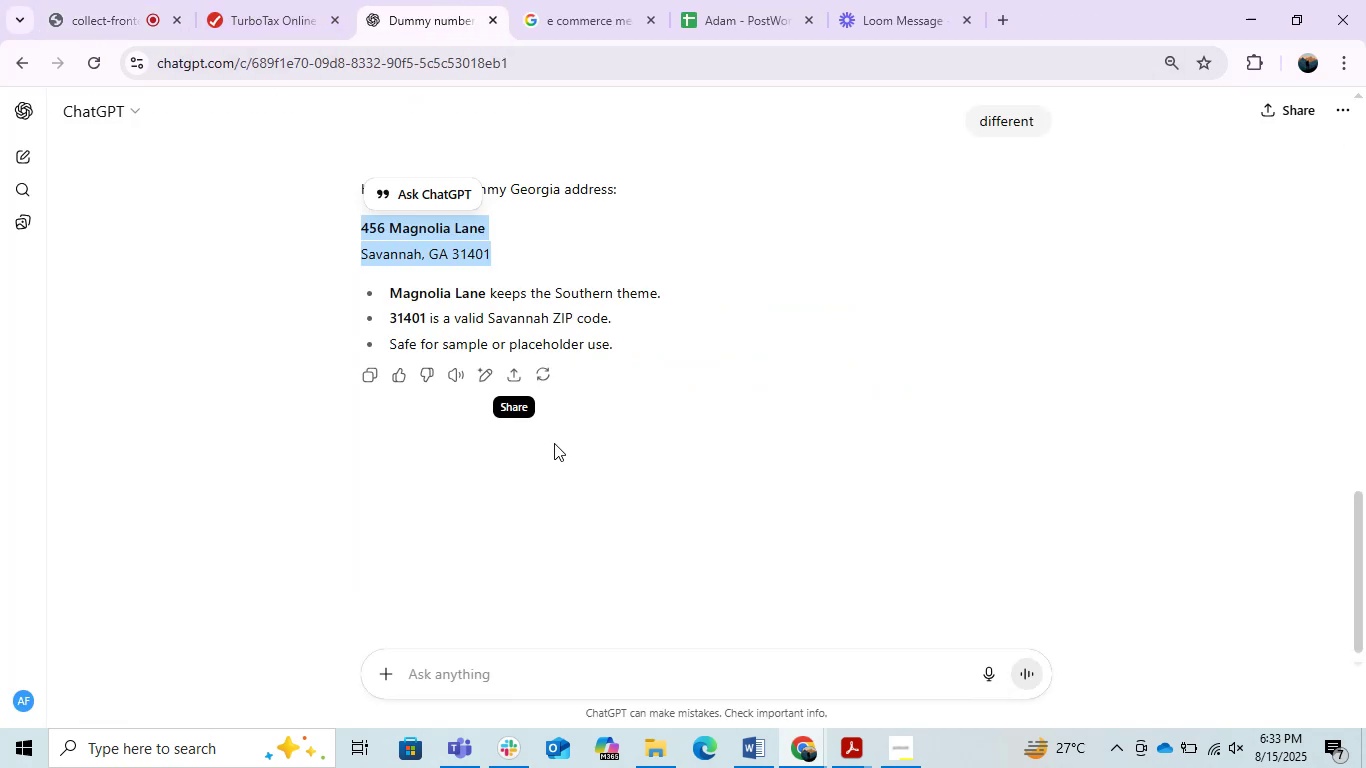 
scroll: coordinate [557, 472], scroll_direction: up, amount: 3.0
 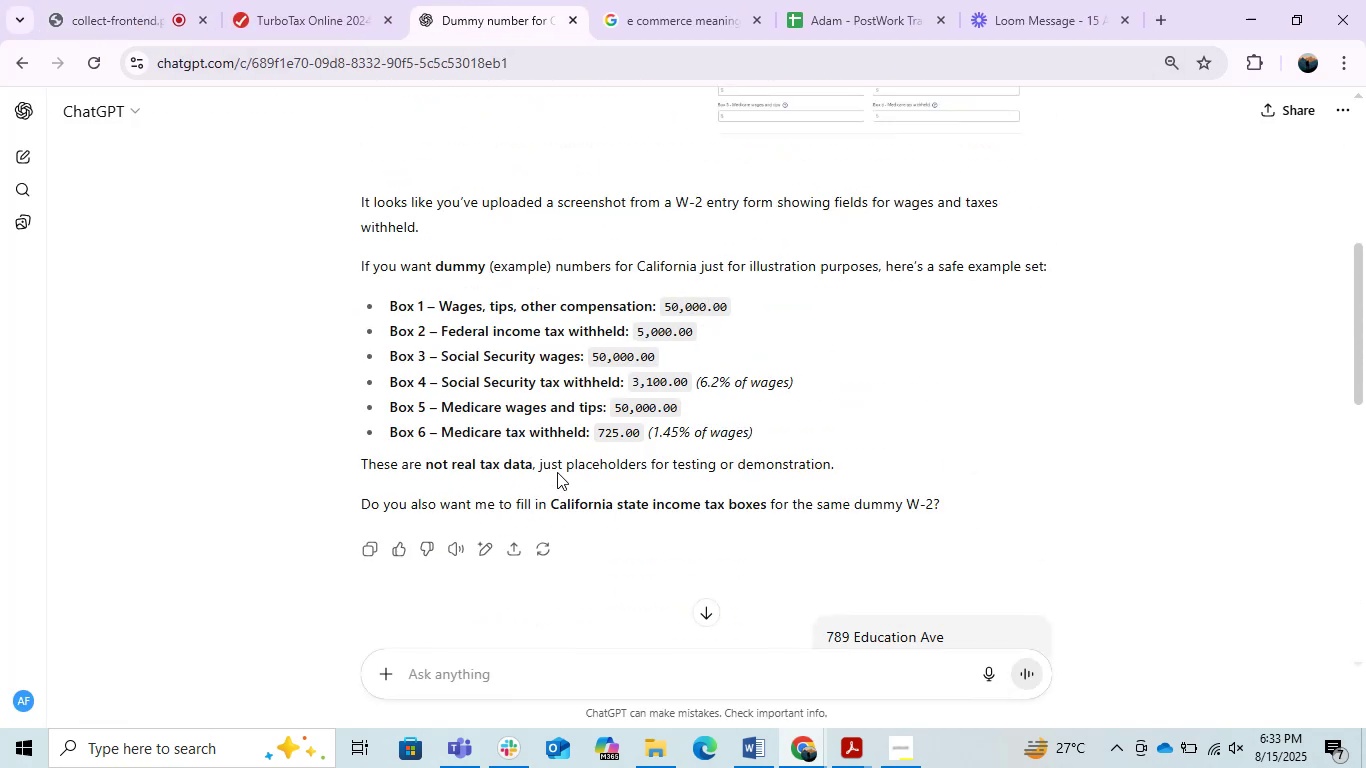 
scroll: coordinate [557, 472], scroll_direction: down, amount: 2.0
 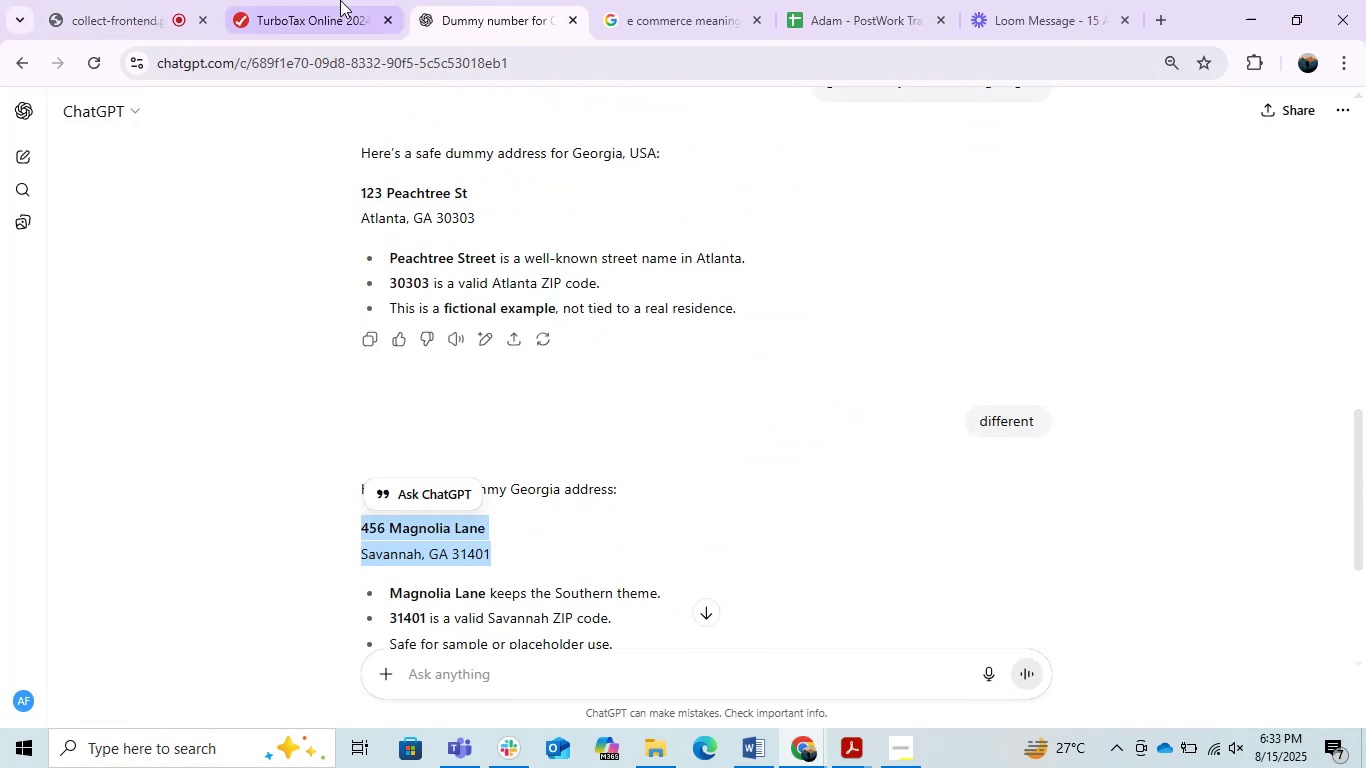 
left_click([330, 0])
 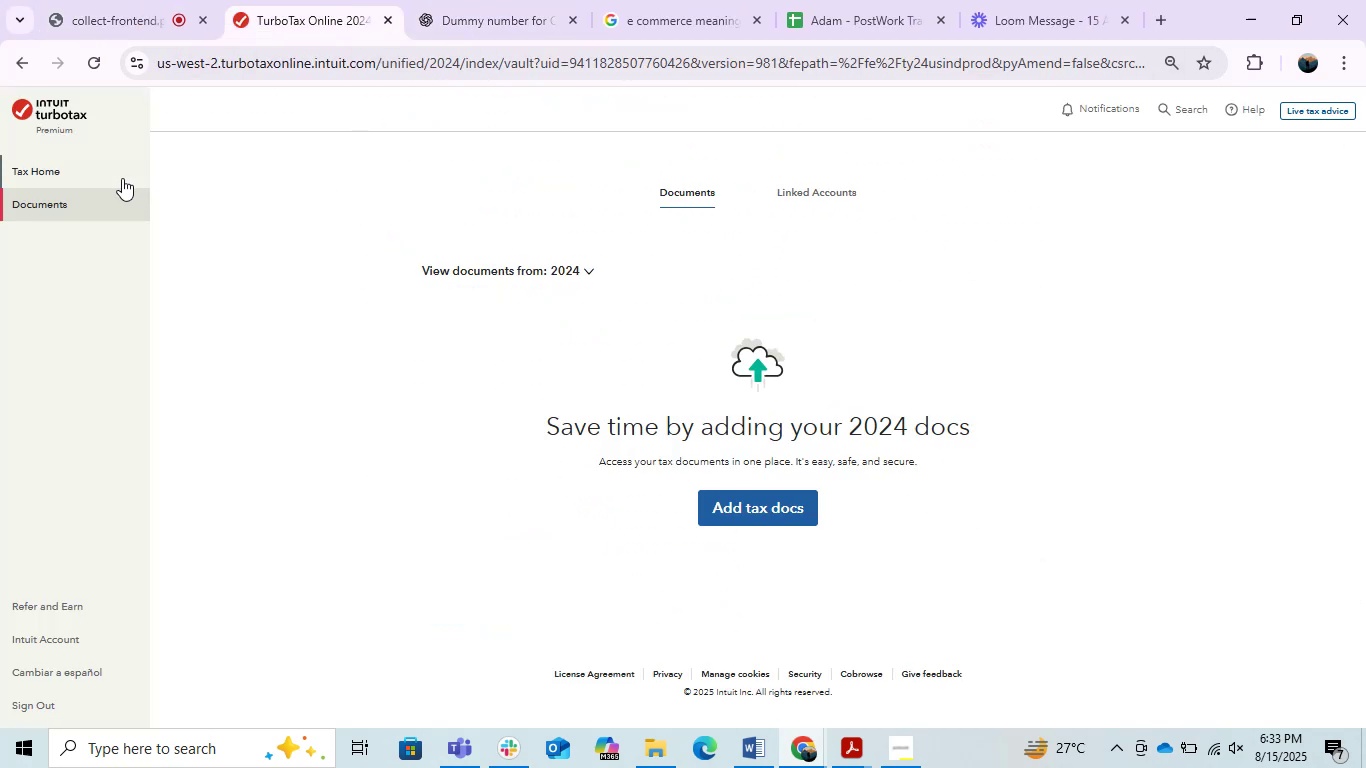 
left_click([72, 183])
 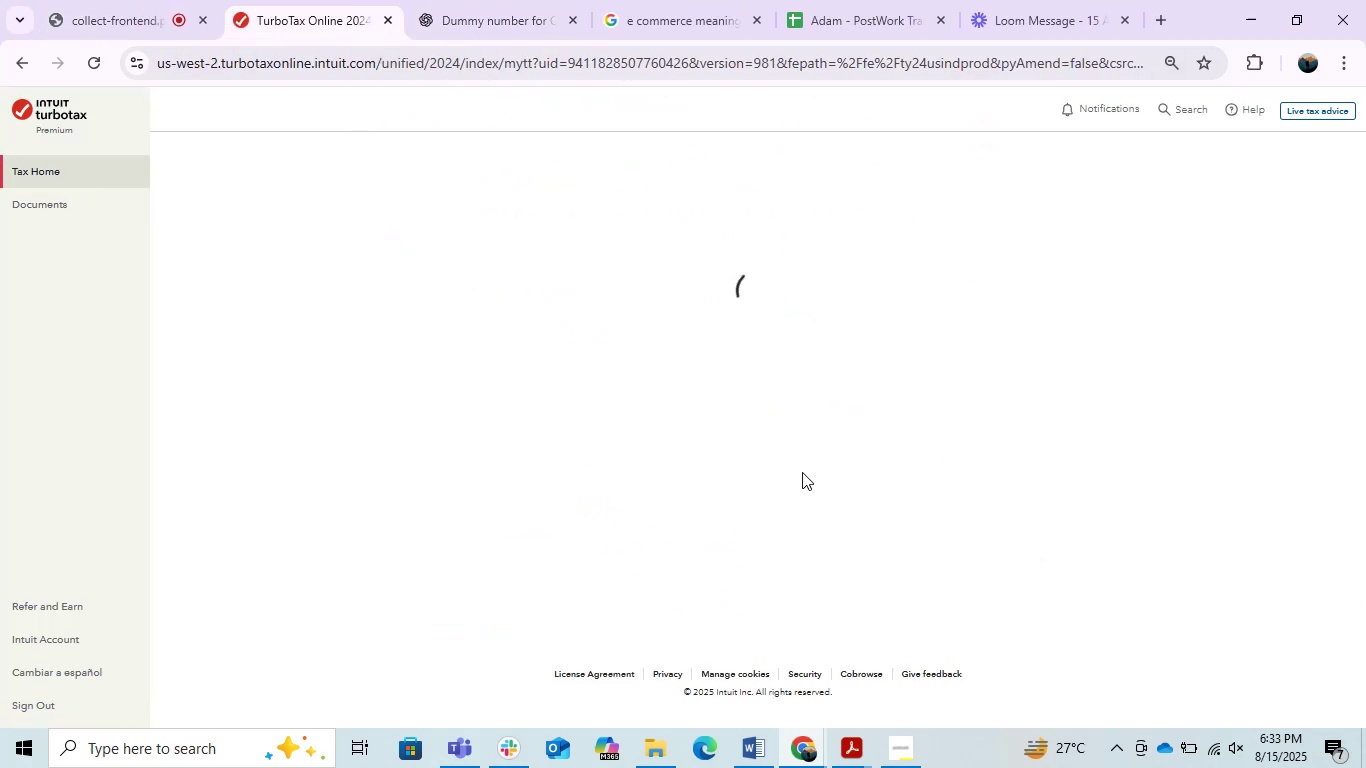 
scroll: coordinate [804, 472], scroll_direction: down, amount: 3.0
 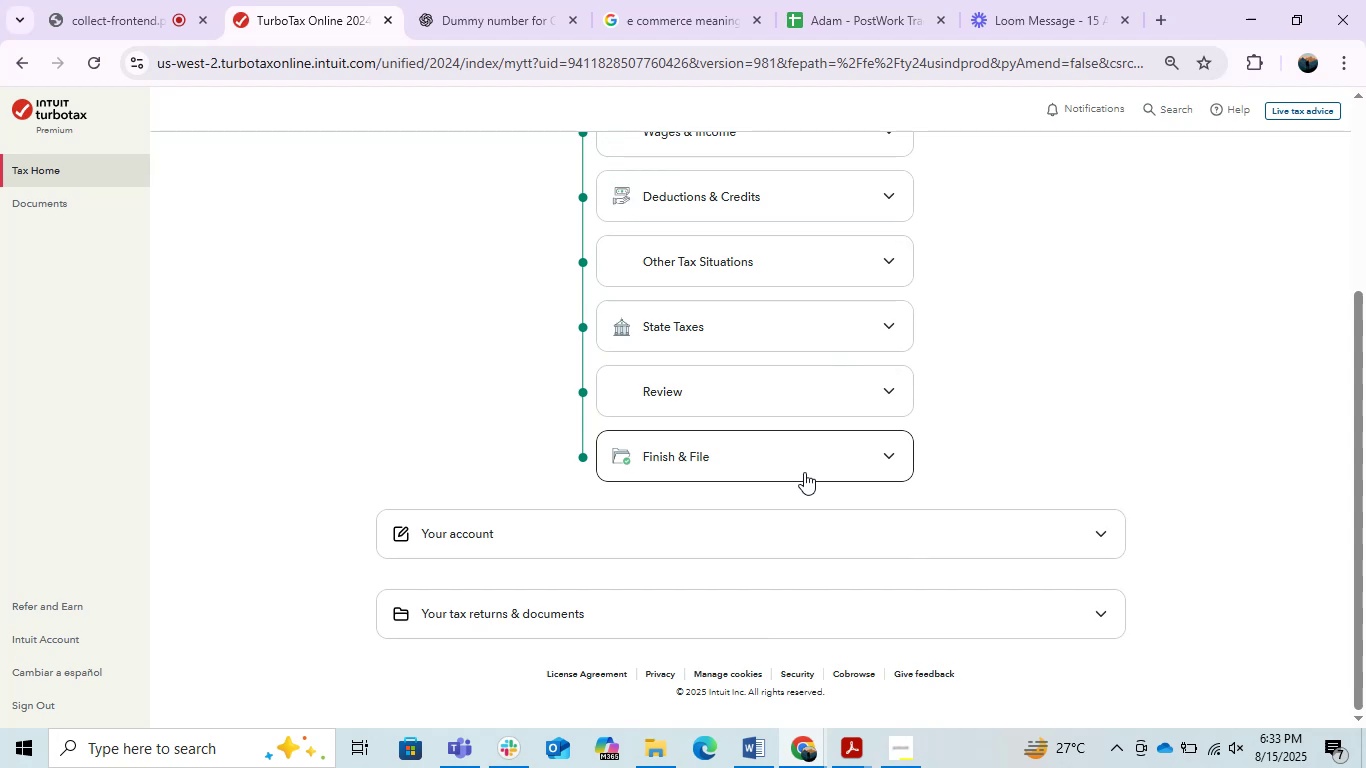 
left_click([804, 472])
 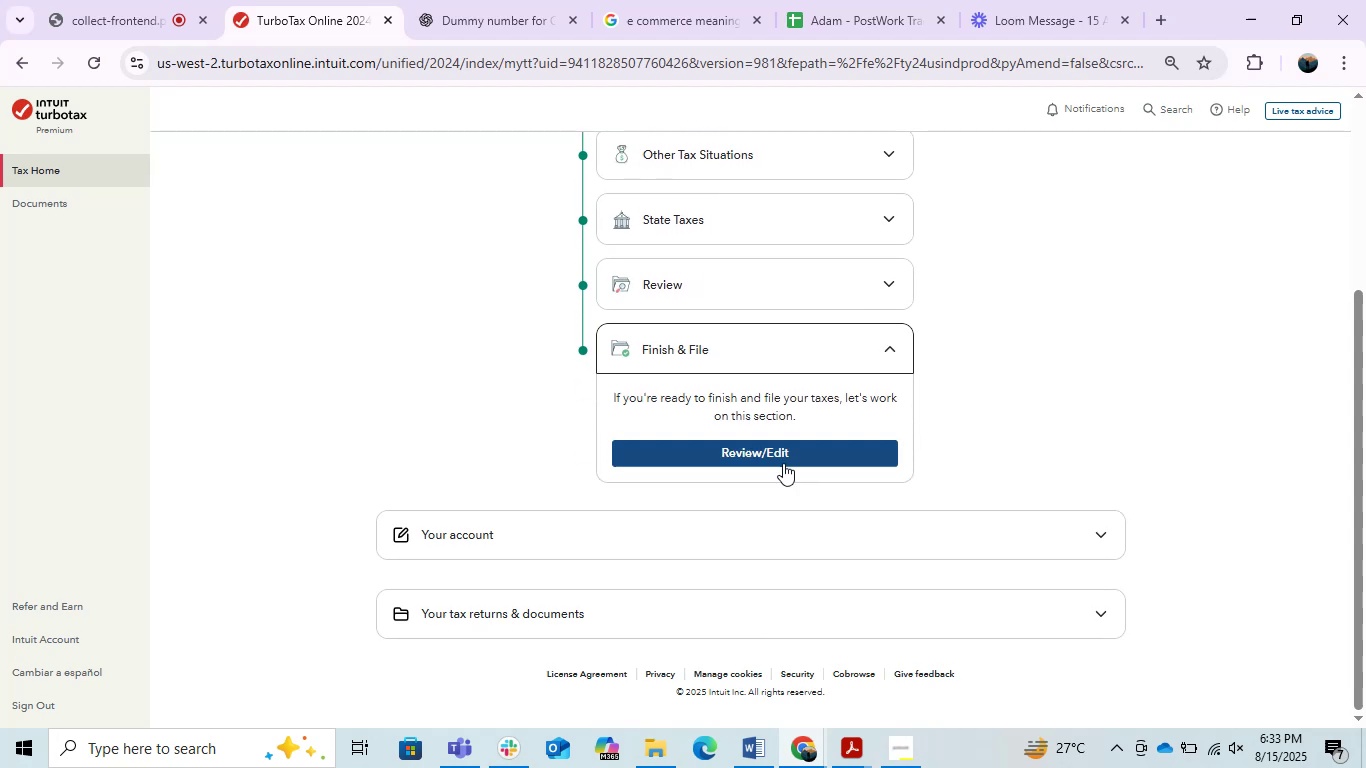 
left_click([769, 458])
 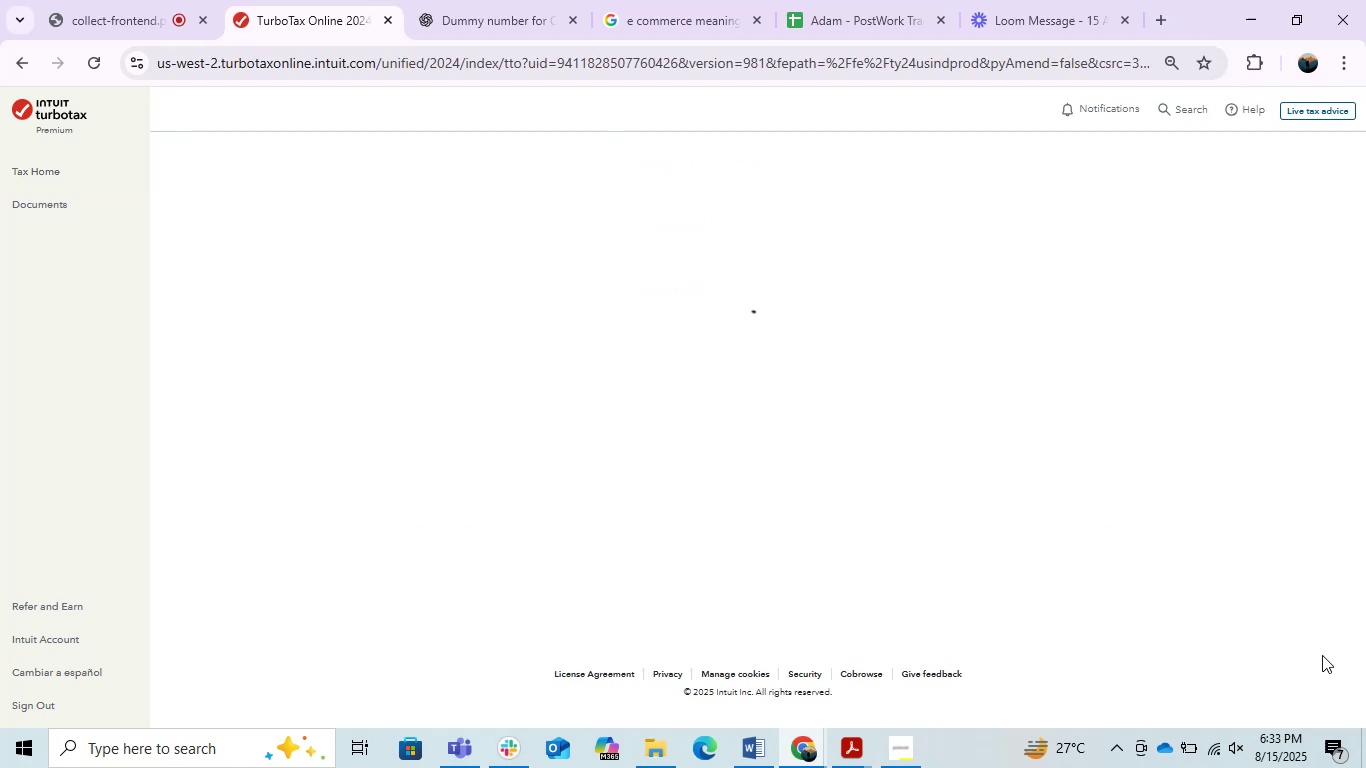 
wait(7.19)
 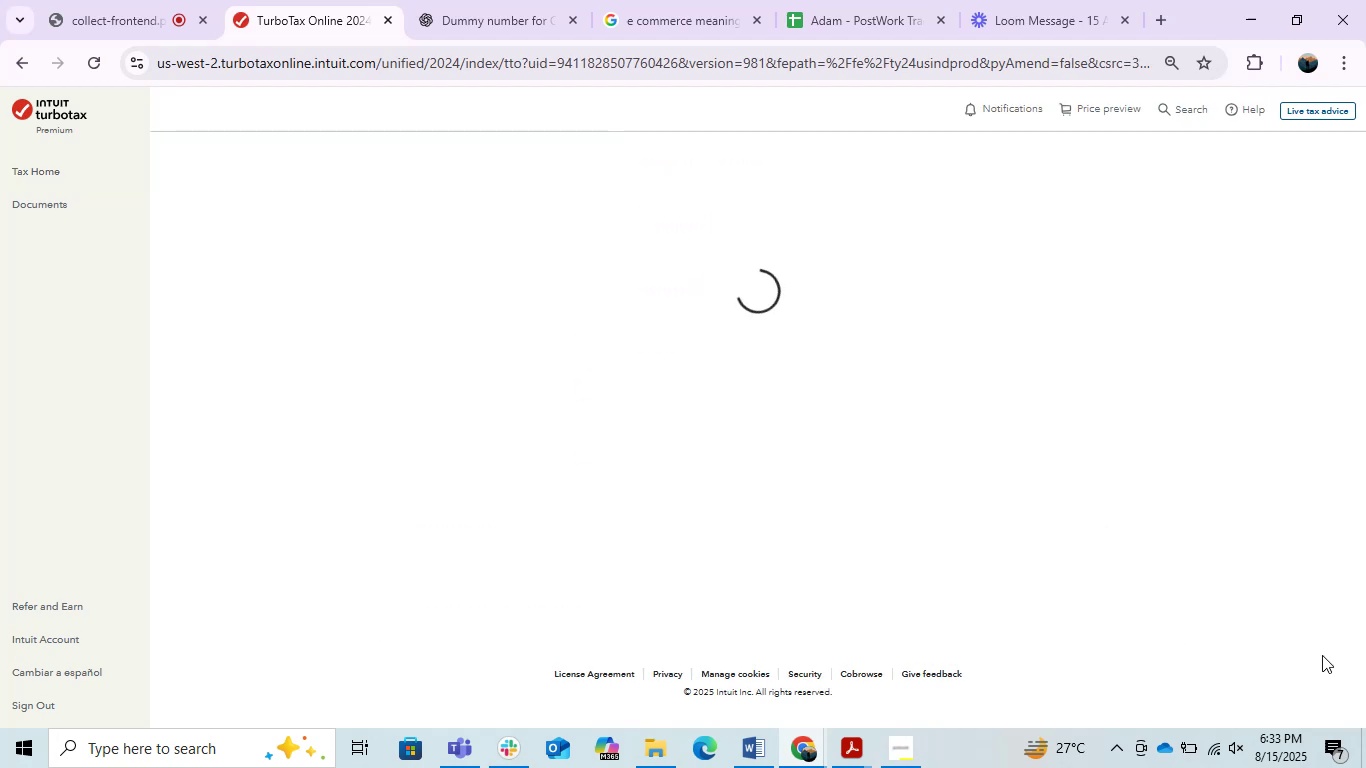 
mouse_move([487, 421])
 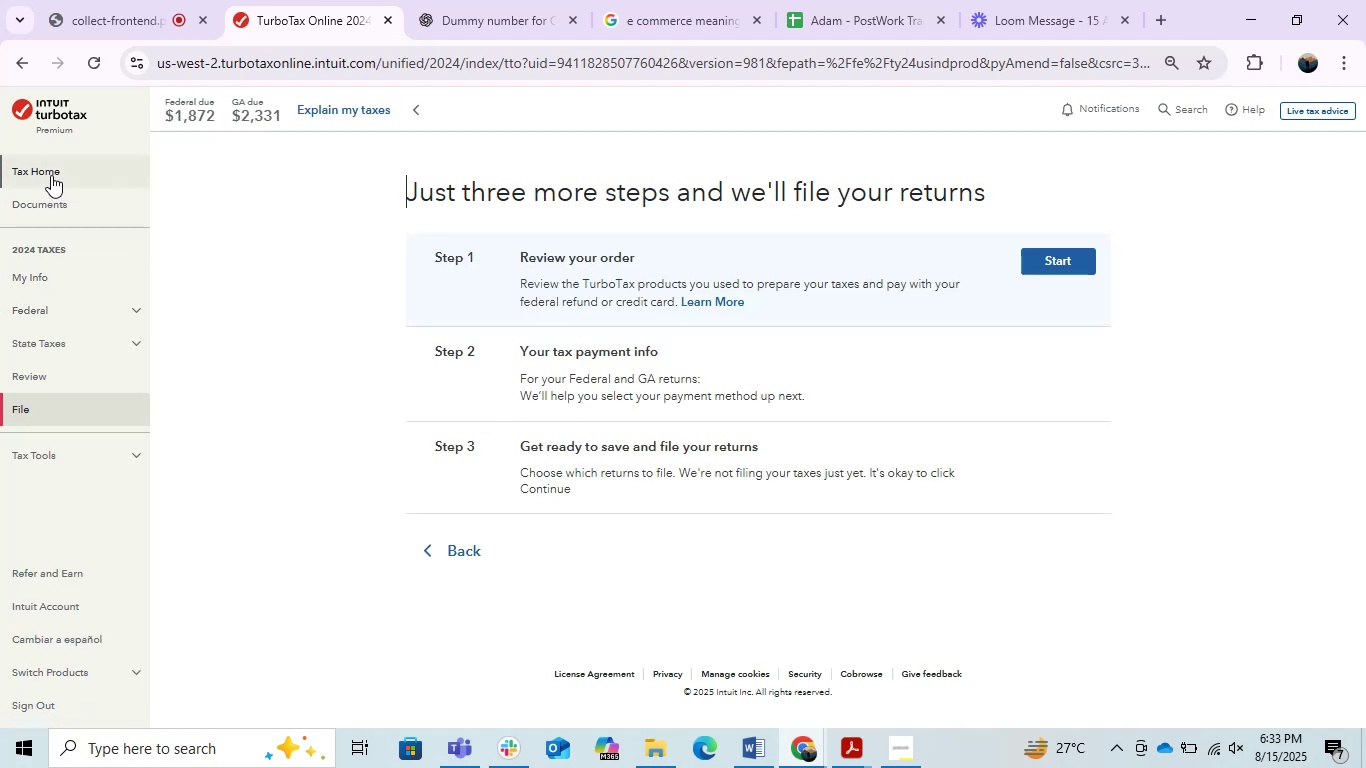 
left_click([456, 538])
 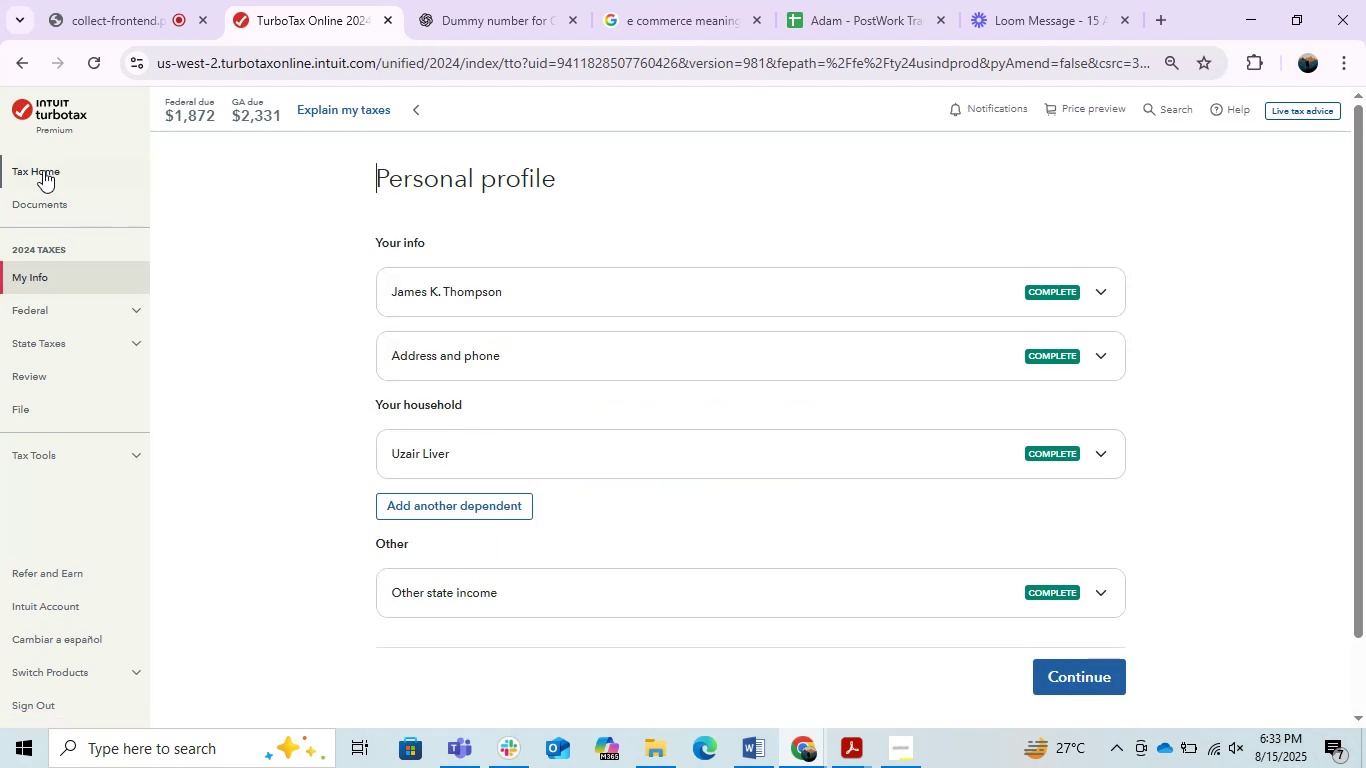 
wait(6.25)
 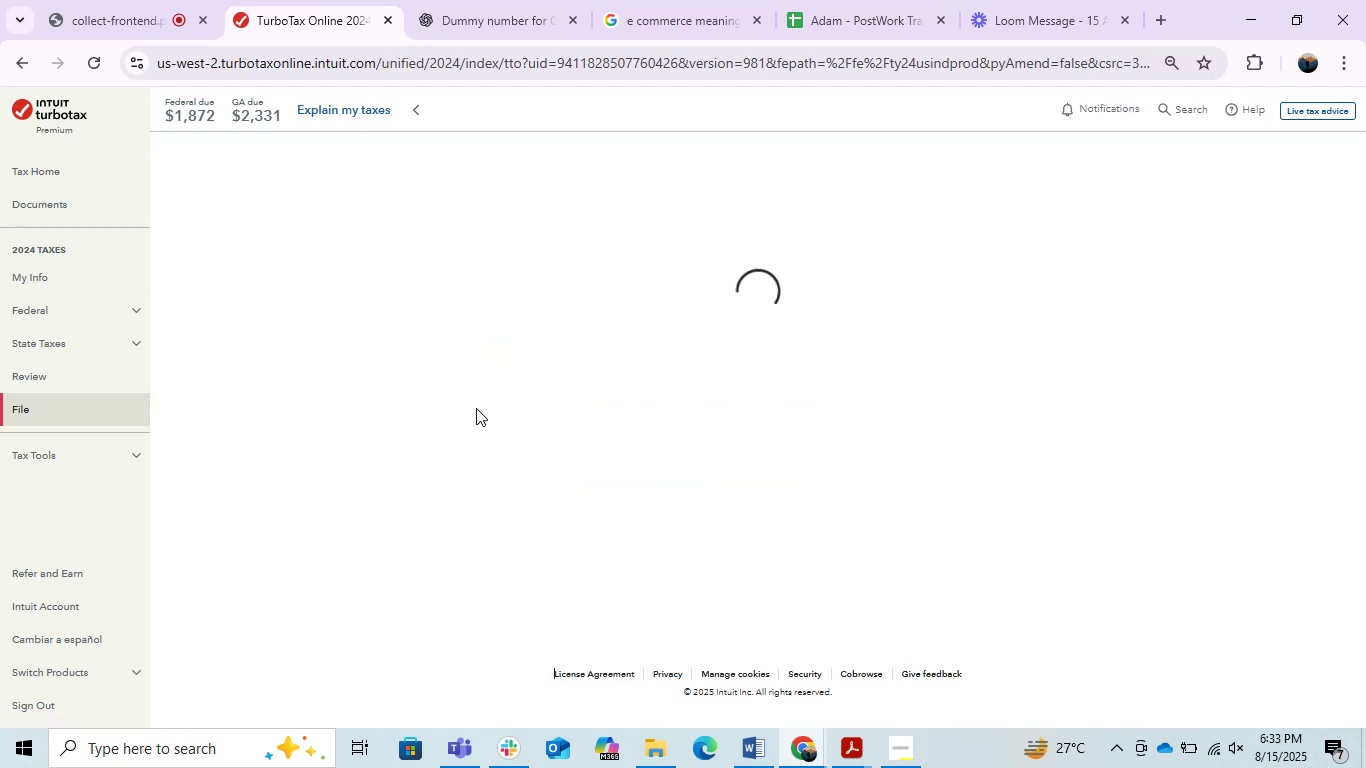 
left_click([43, 170])
 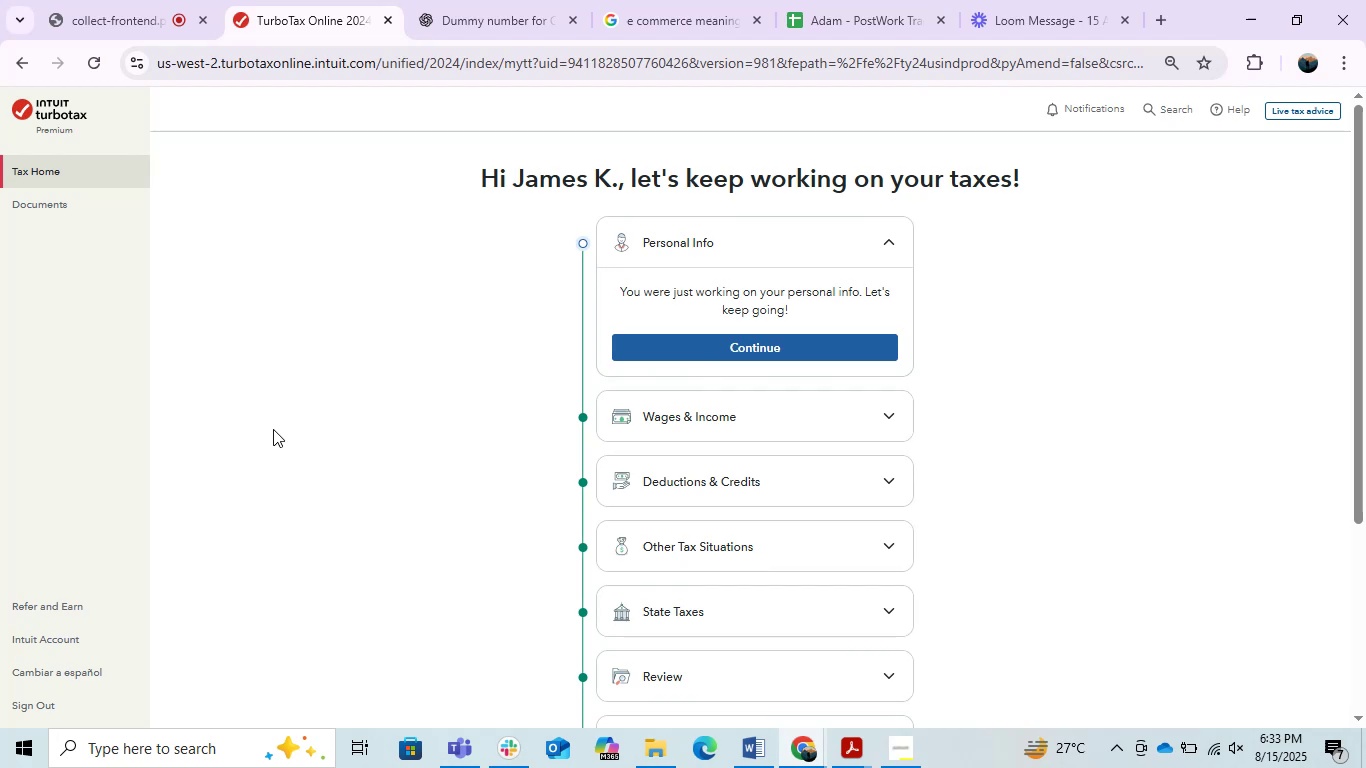 
wait(9.15)
 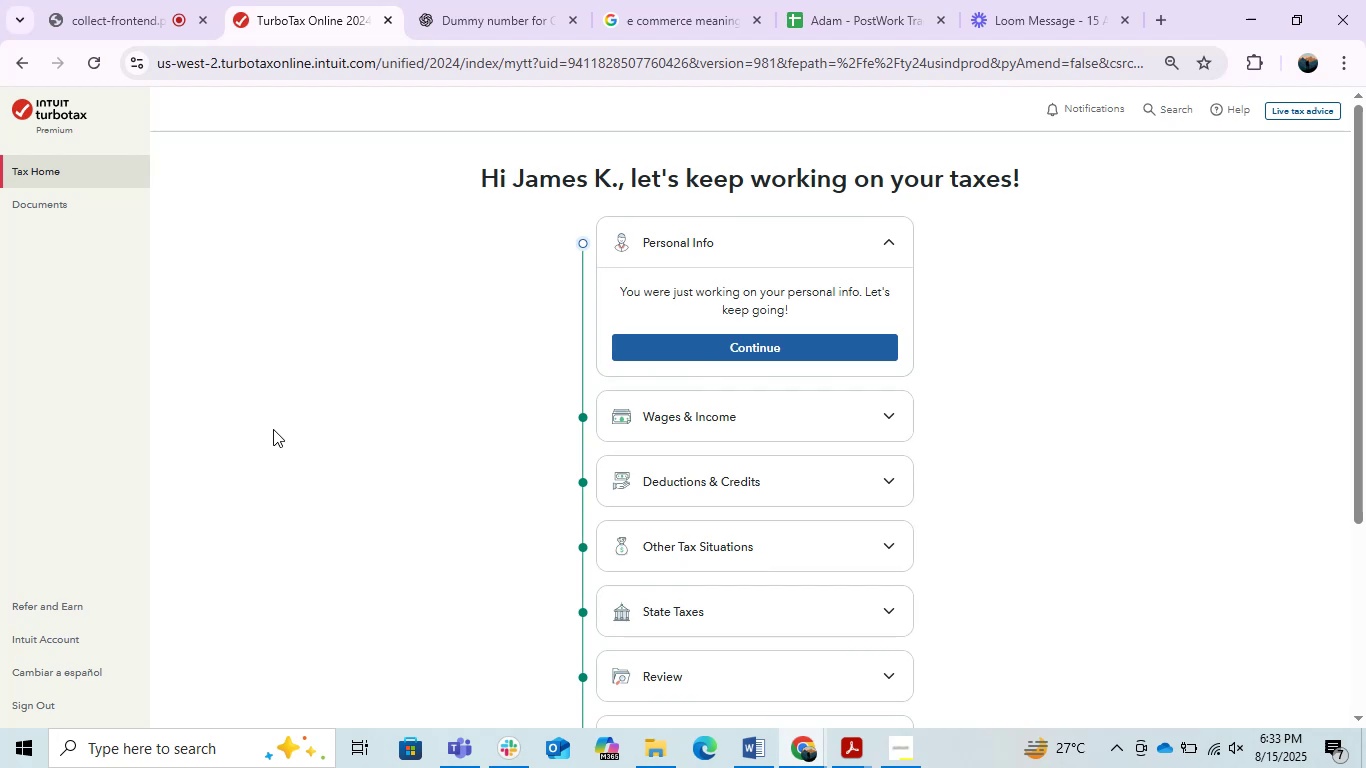 
scroll: coordinate [162, 314], scroll_direction: down, amount: 3.0
 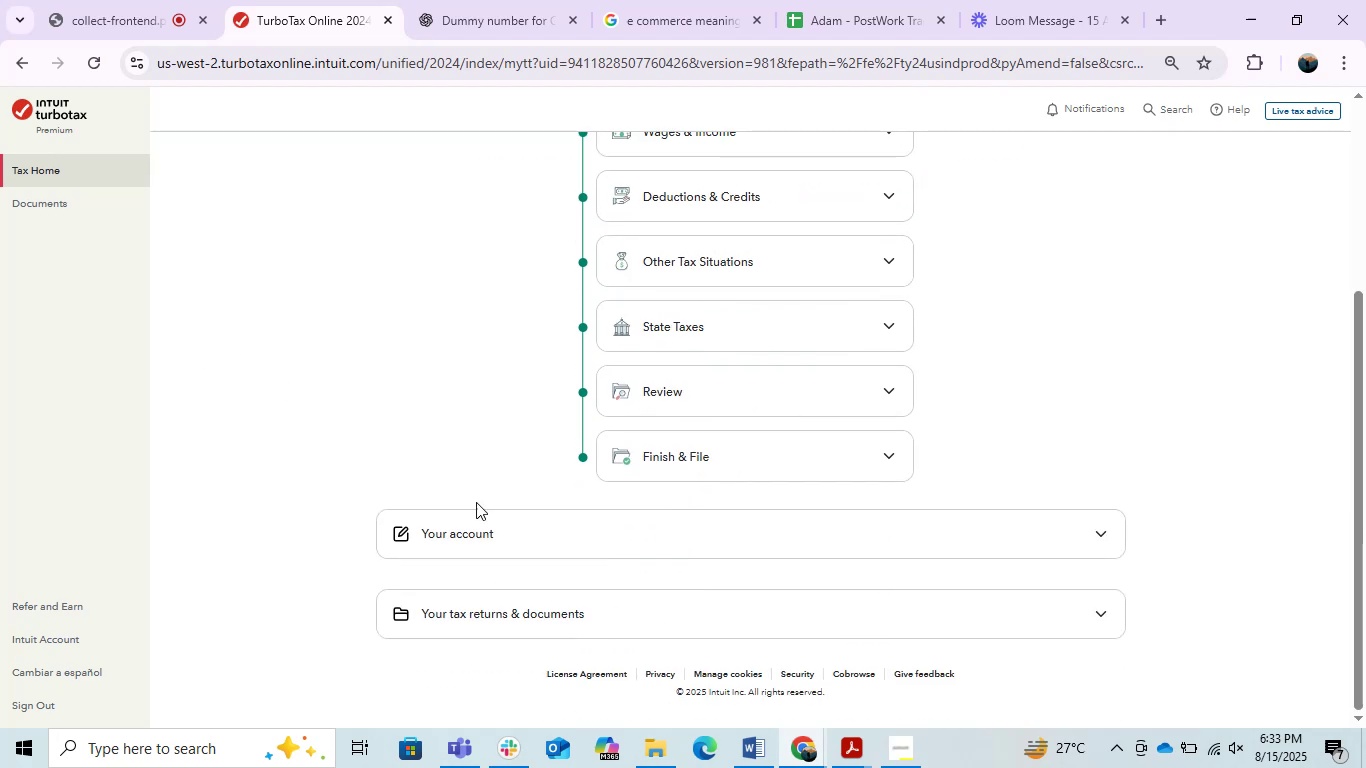 
left_click([510, 548])
 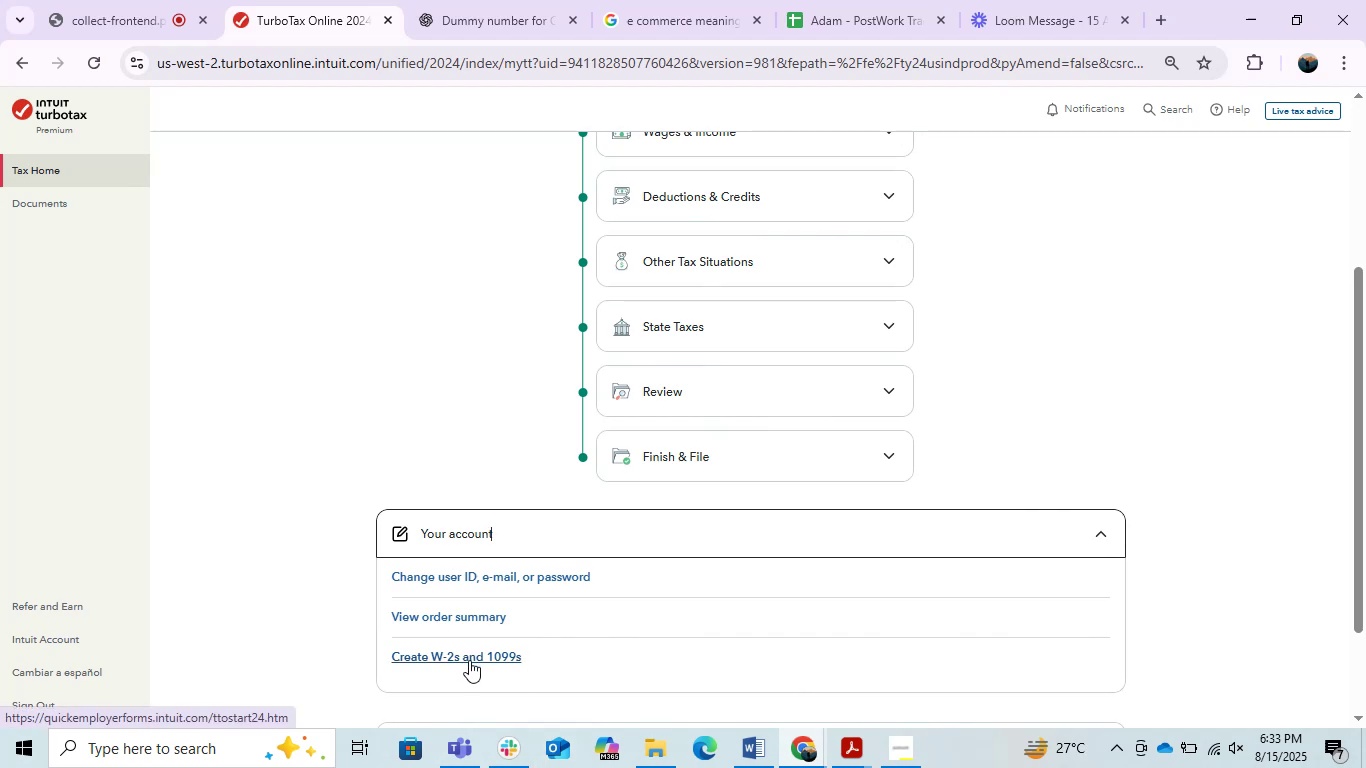 
wait(7.52)
 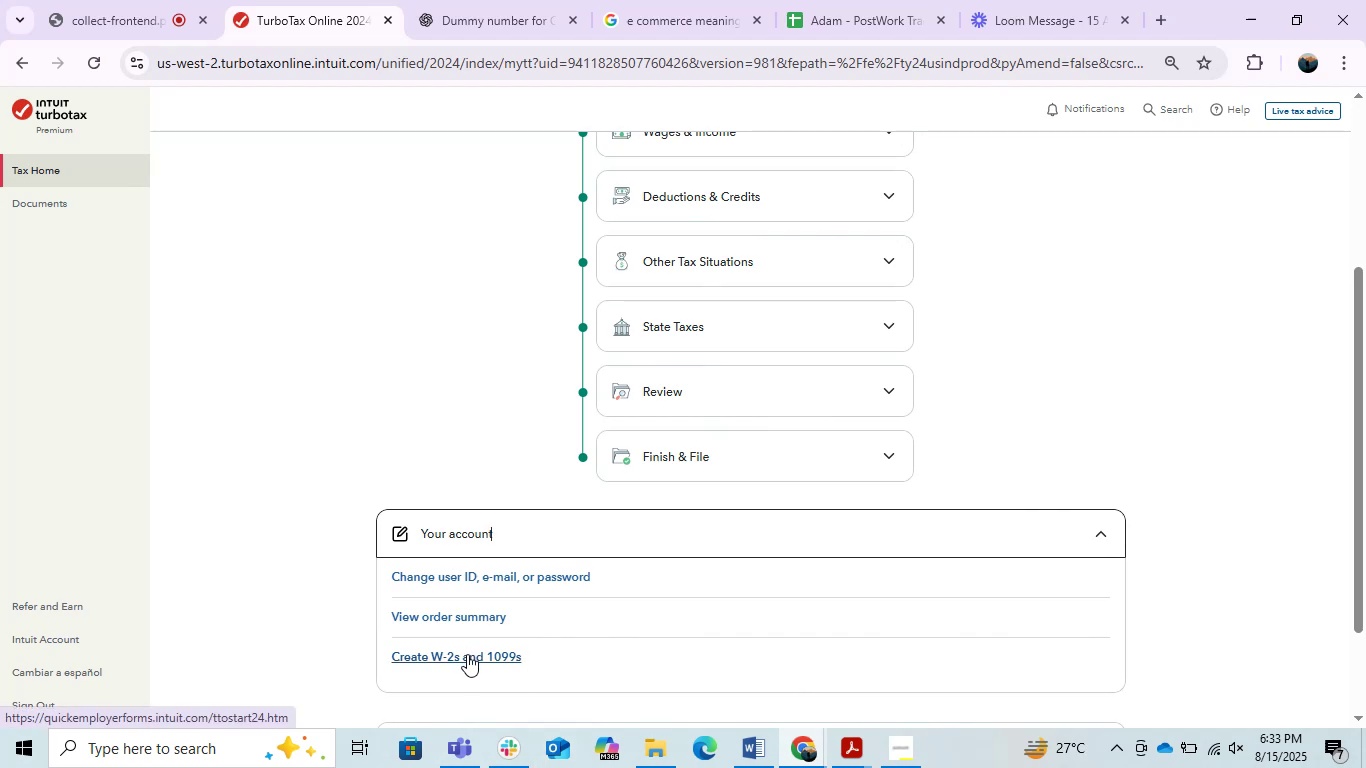 
left_click([656, 0])
 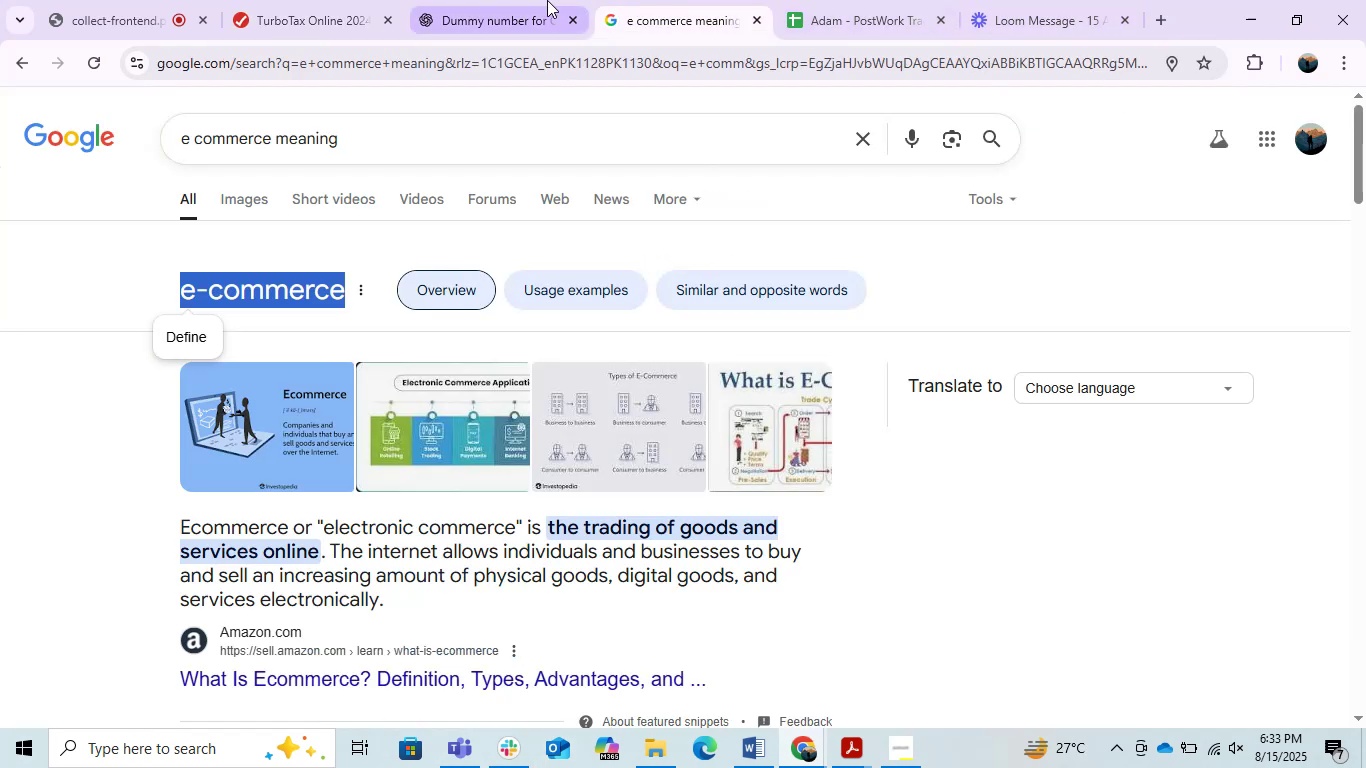 
left_click([534, 0])
 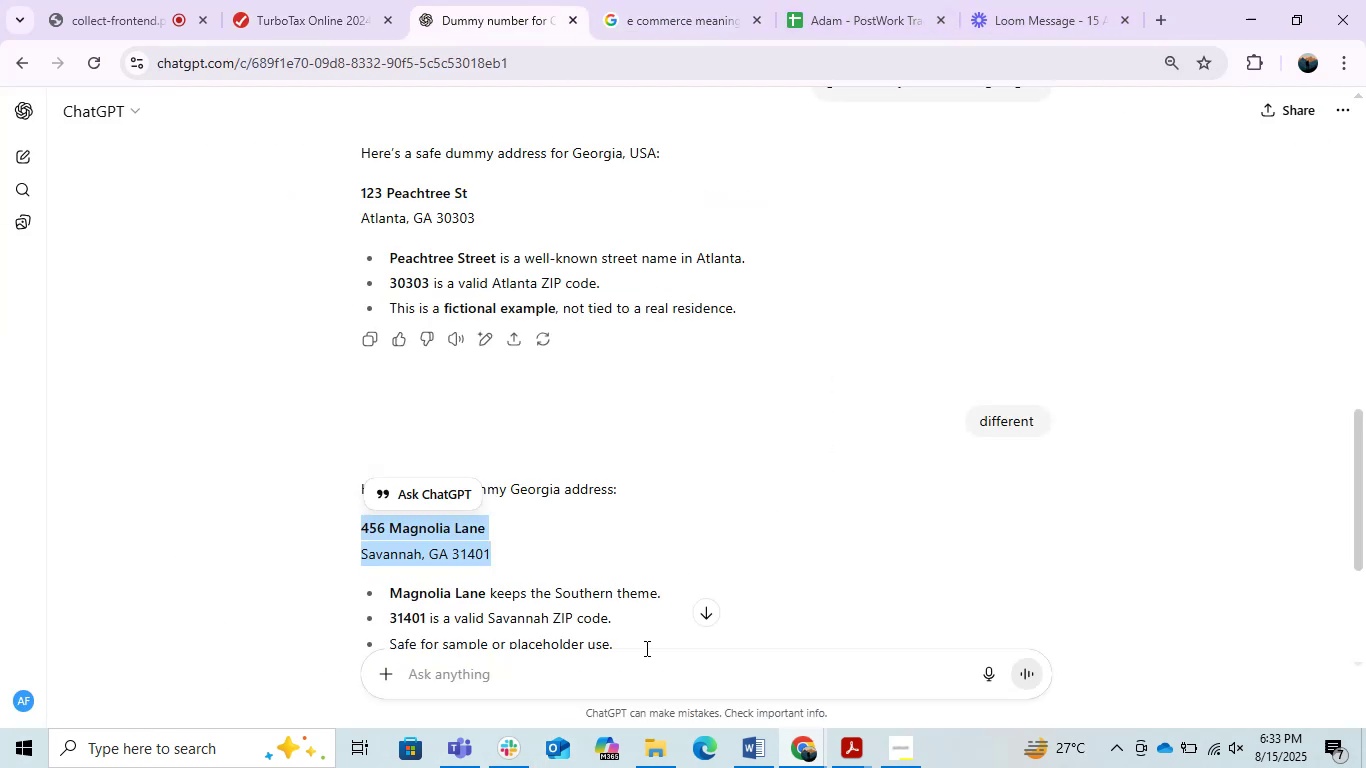 
left_click_drag(start_coordinate=[595, 670], to_coordinate=[587, 674])
 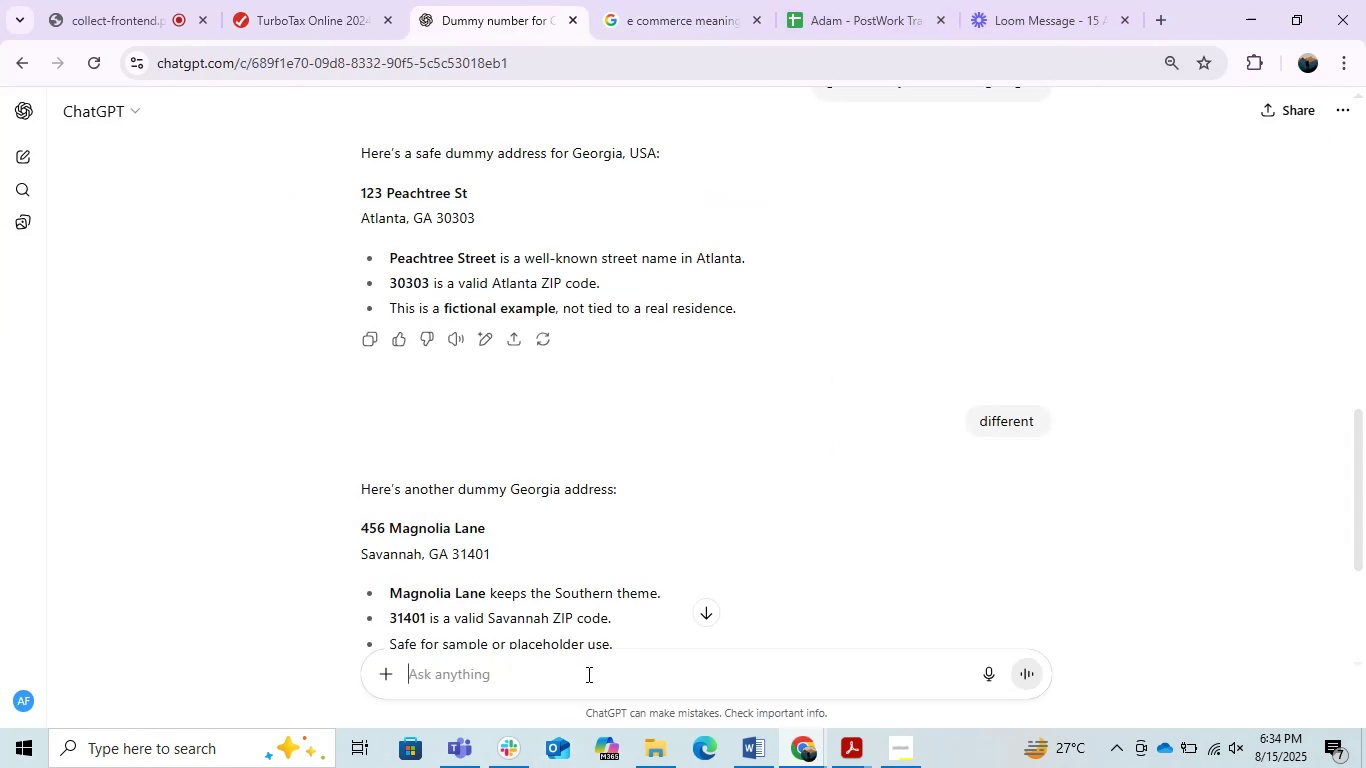 
type(wht is 1099)
 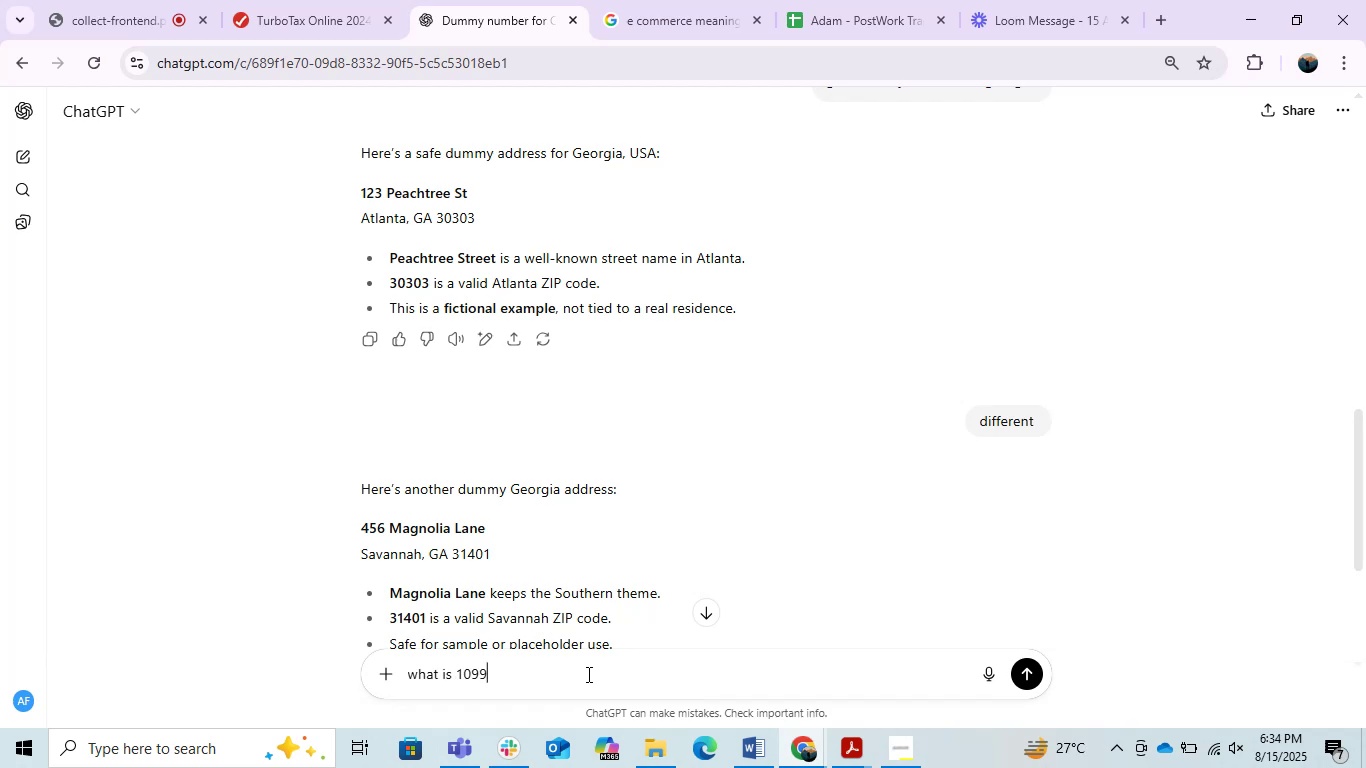 
hold_key(key=A, duration=0.3)
 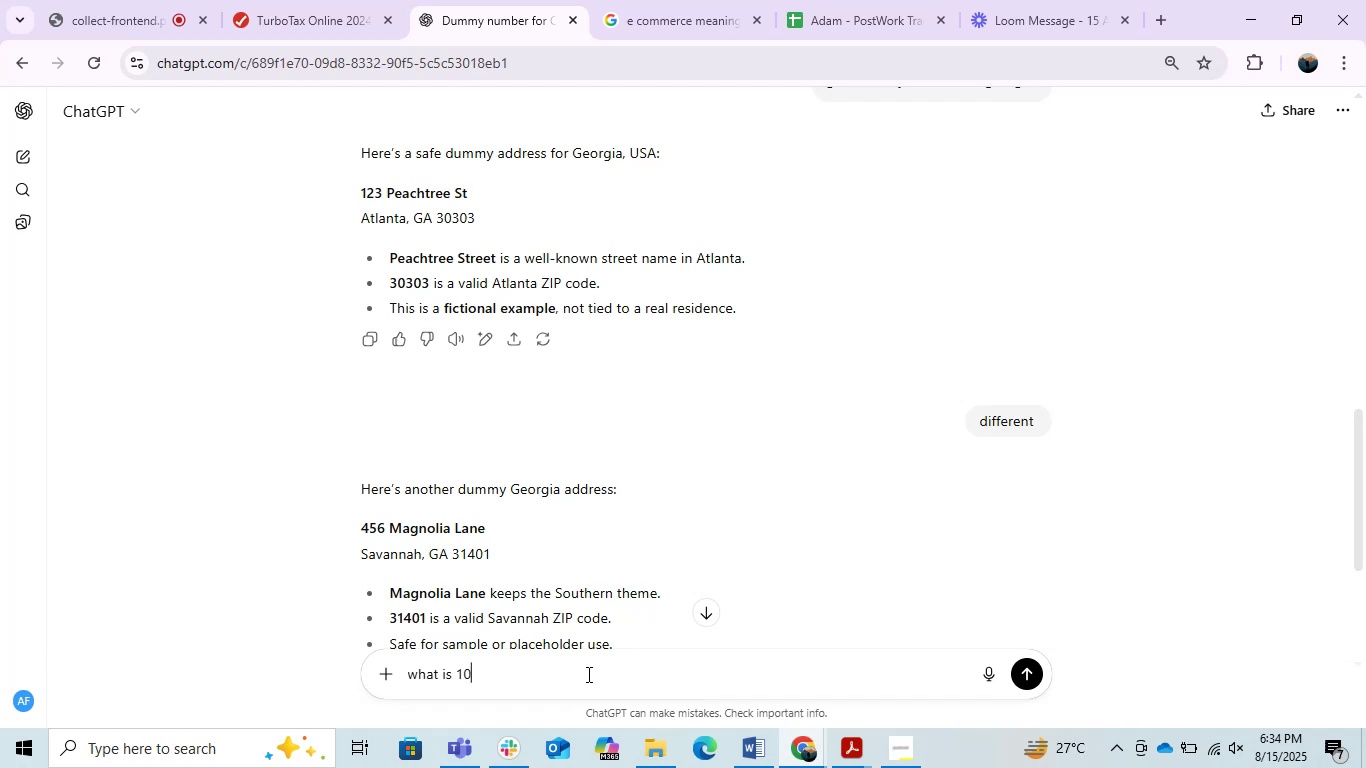 
key(Enter)
 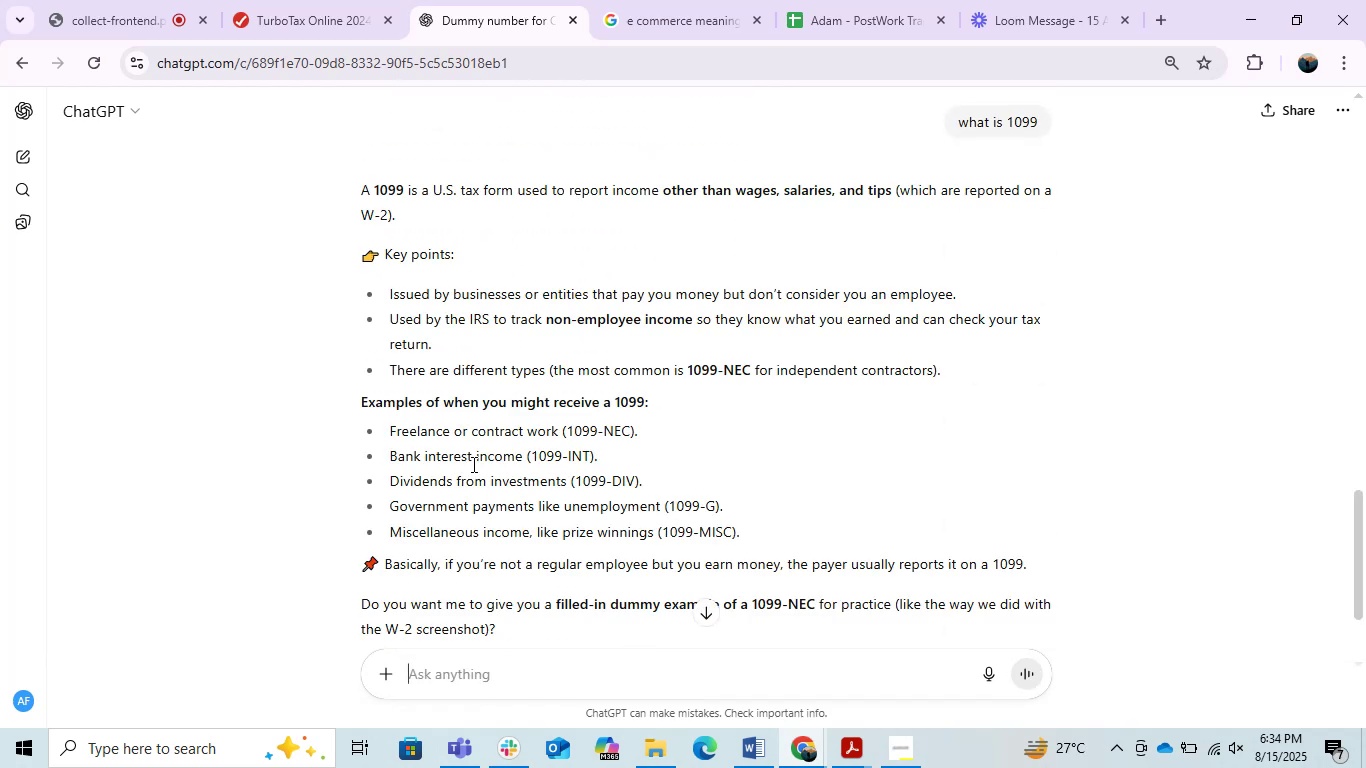 
wait(12.17)
 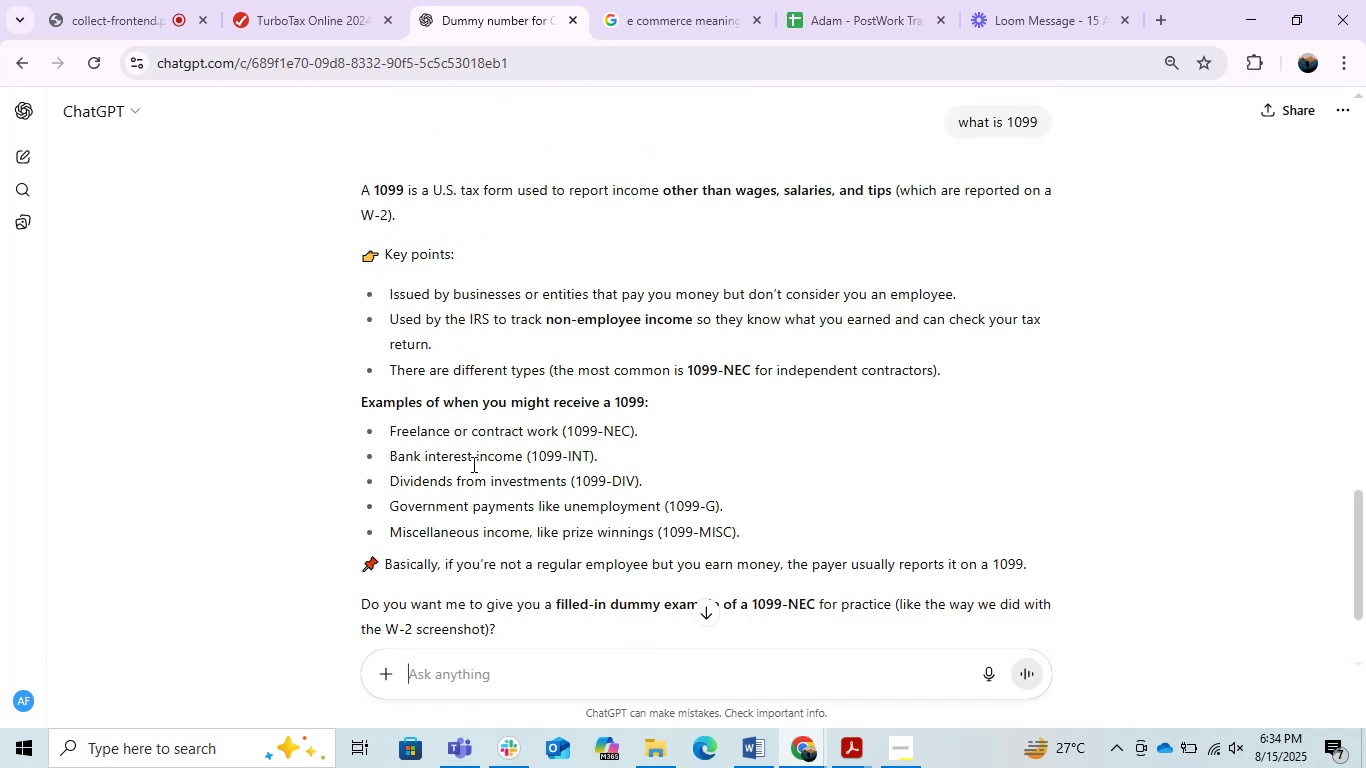 
scroll: coordinate [487, 554], scroll_direction: down, amount: 5.0
 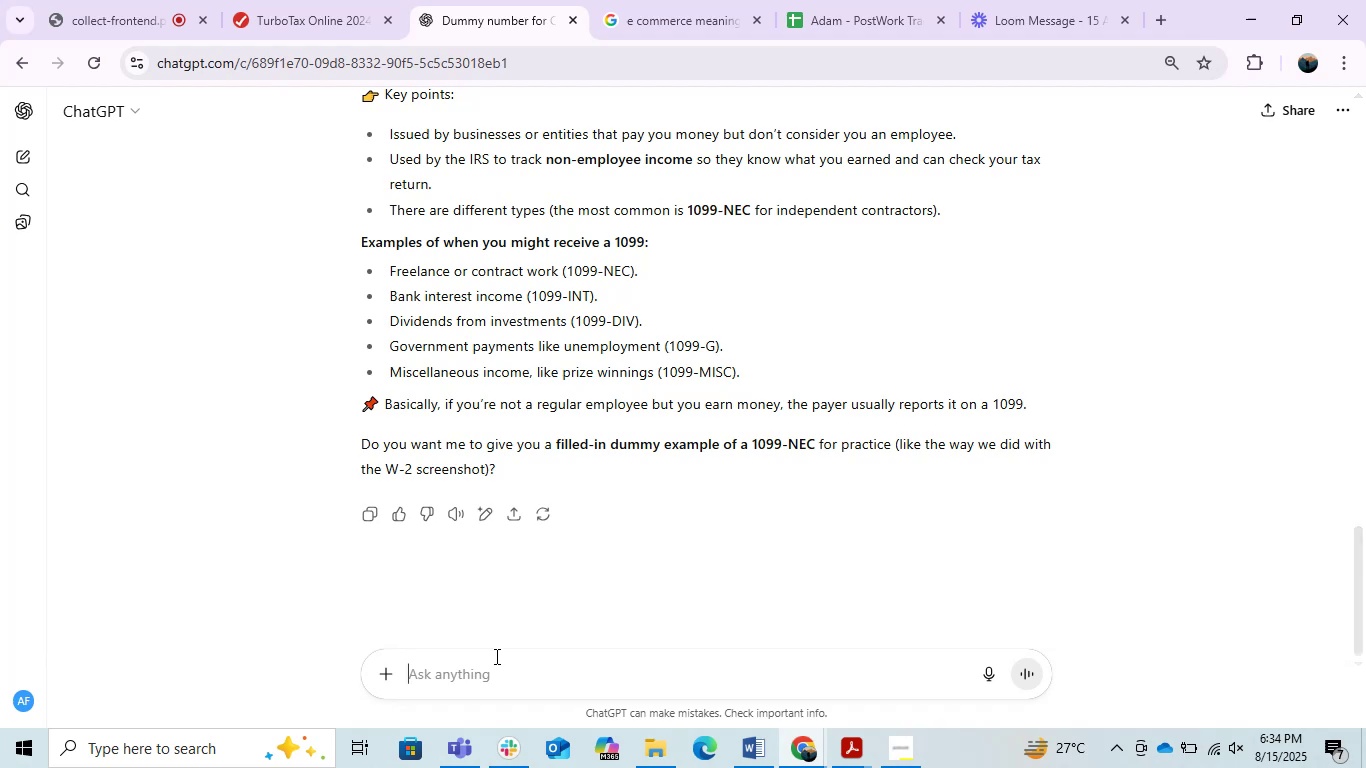 
type(is this cedule c income )
 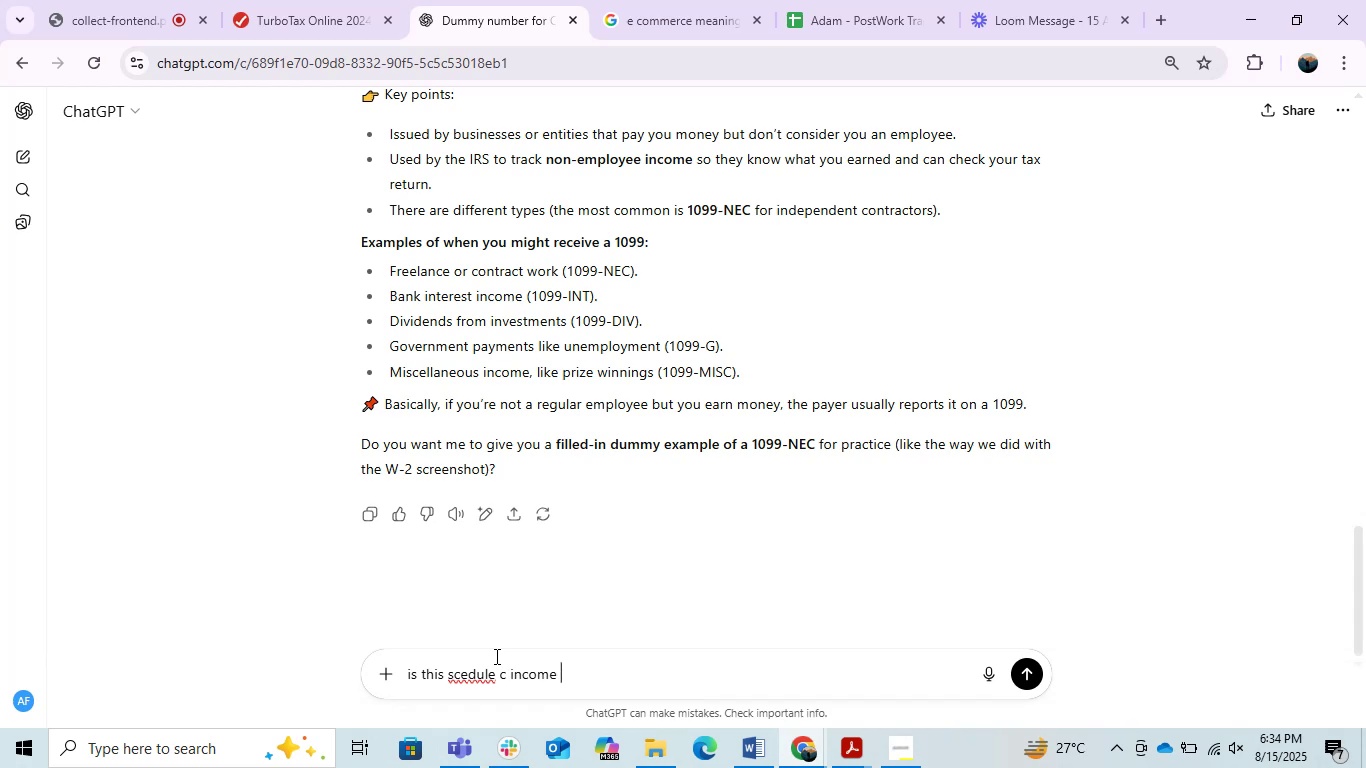 
hold_key(key=Enter, duration=0.31)
 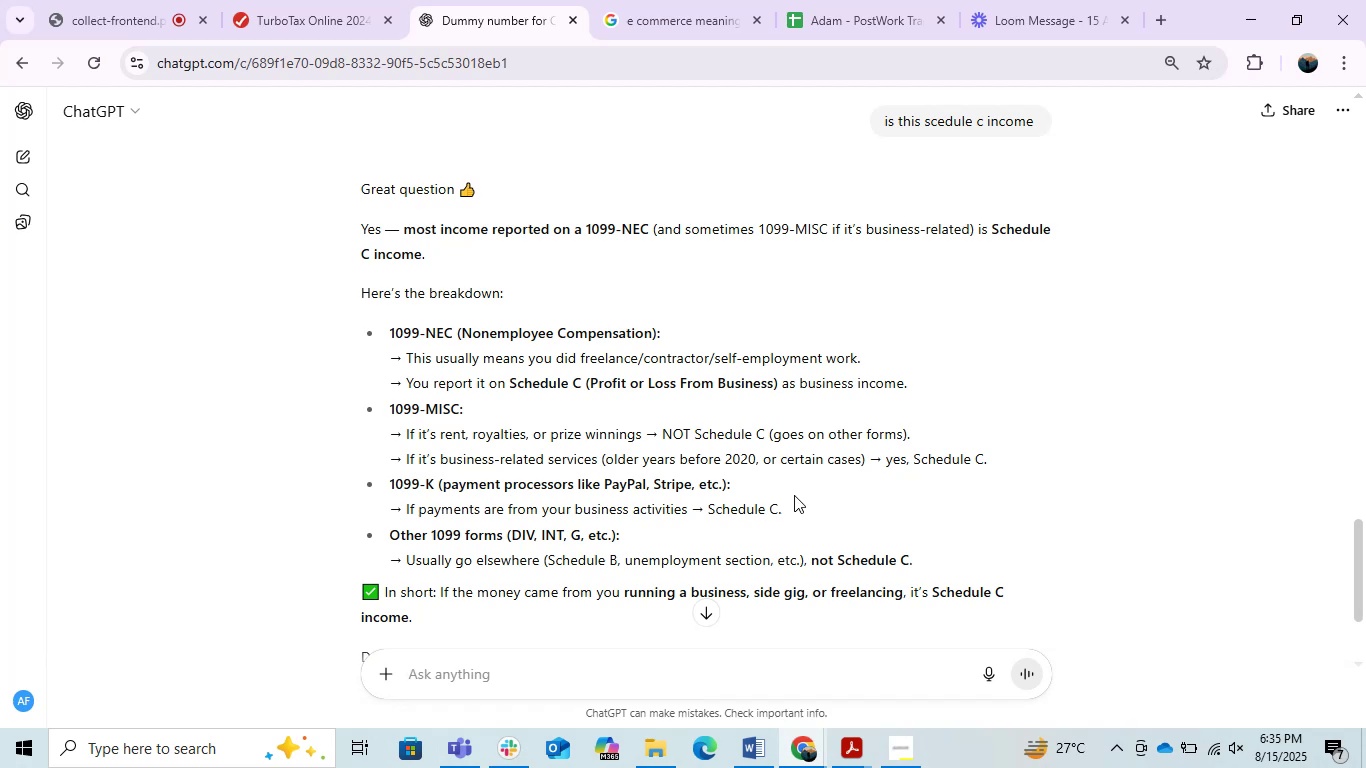 
wait(58.69)
 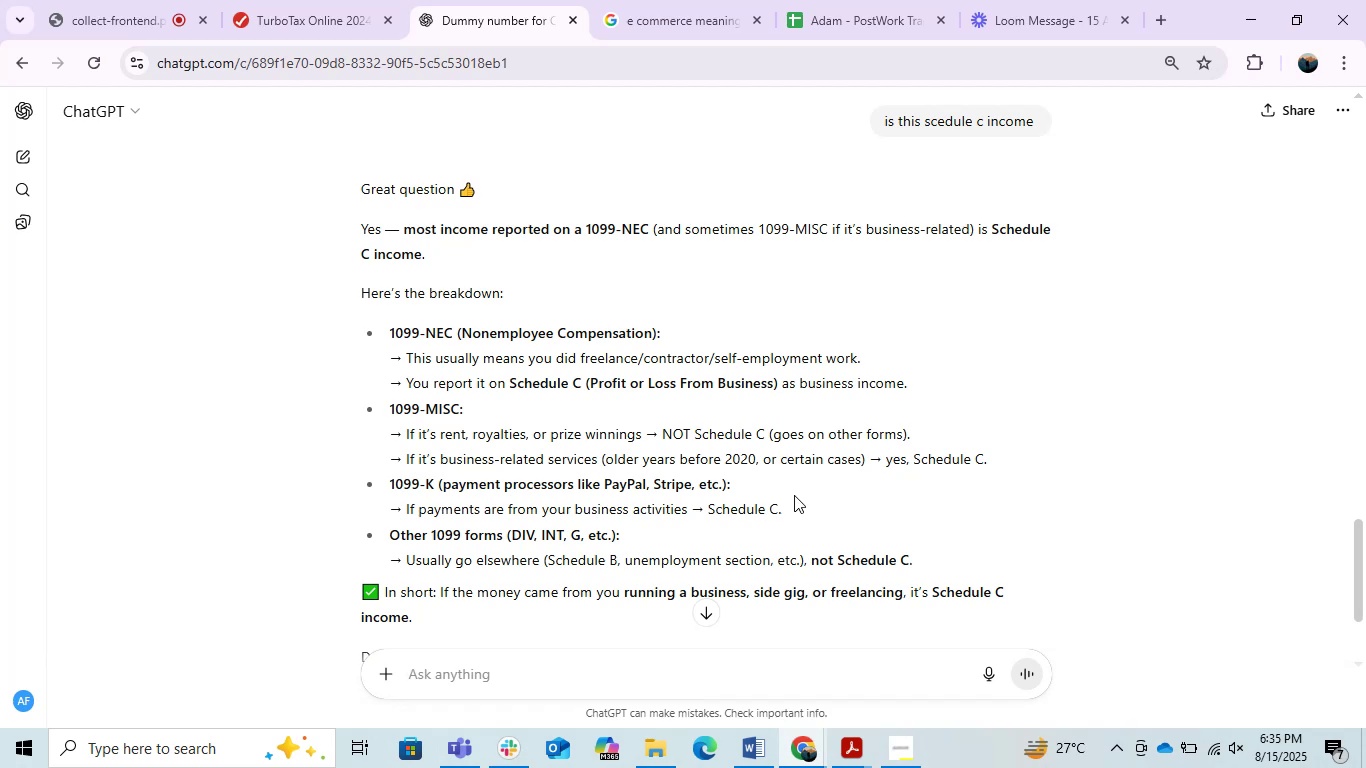 
left_click_drag(start_coordinate=[440, 438], to_coordinate=[634, 432])
 